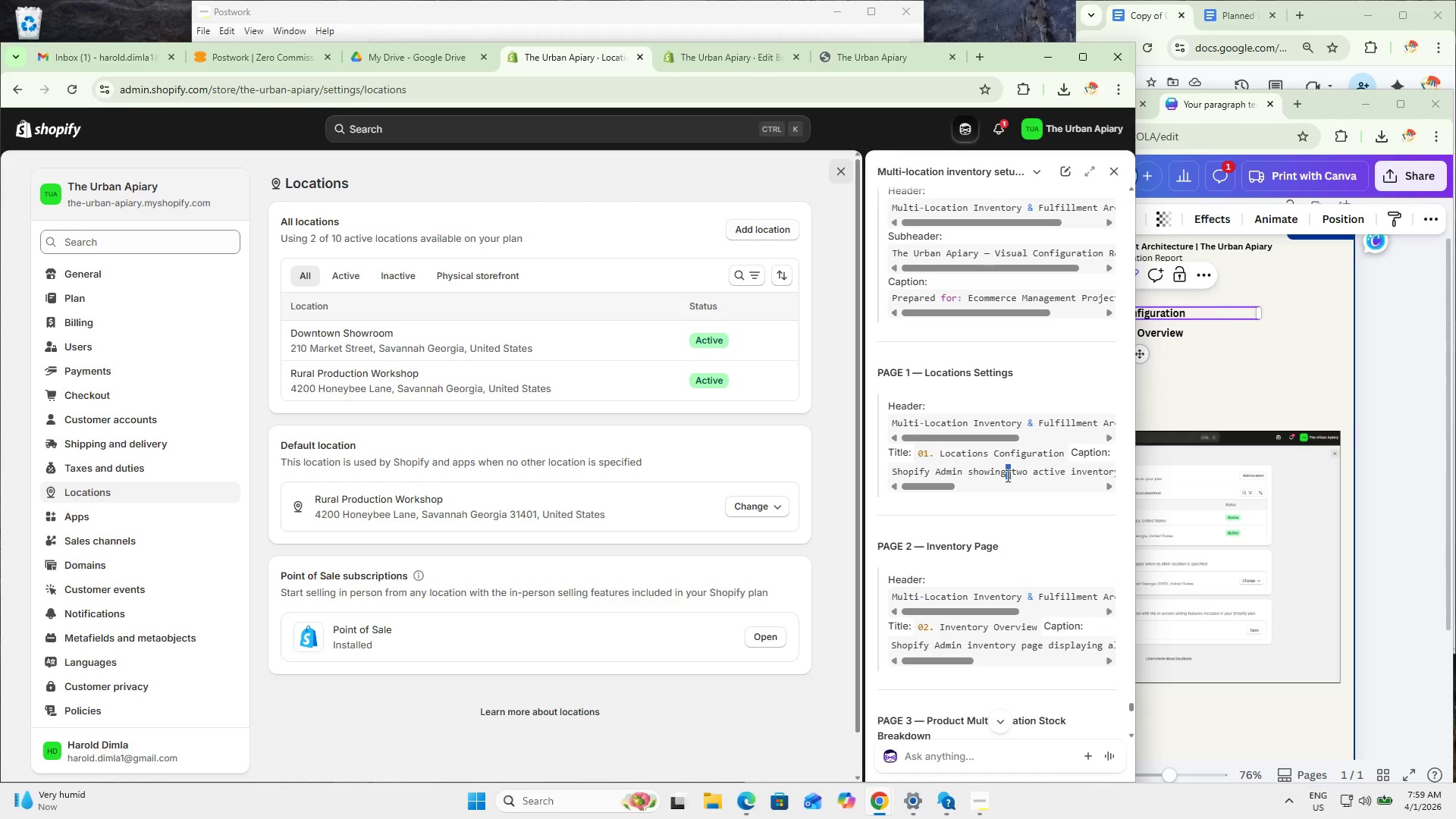 
triple_click([1006, 475])
 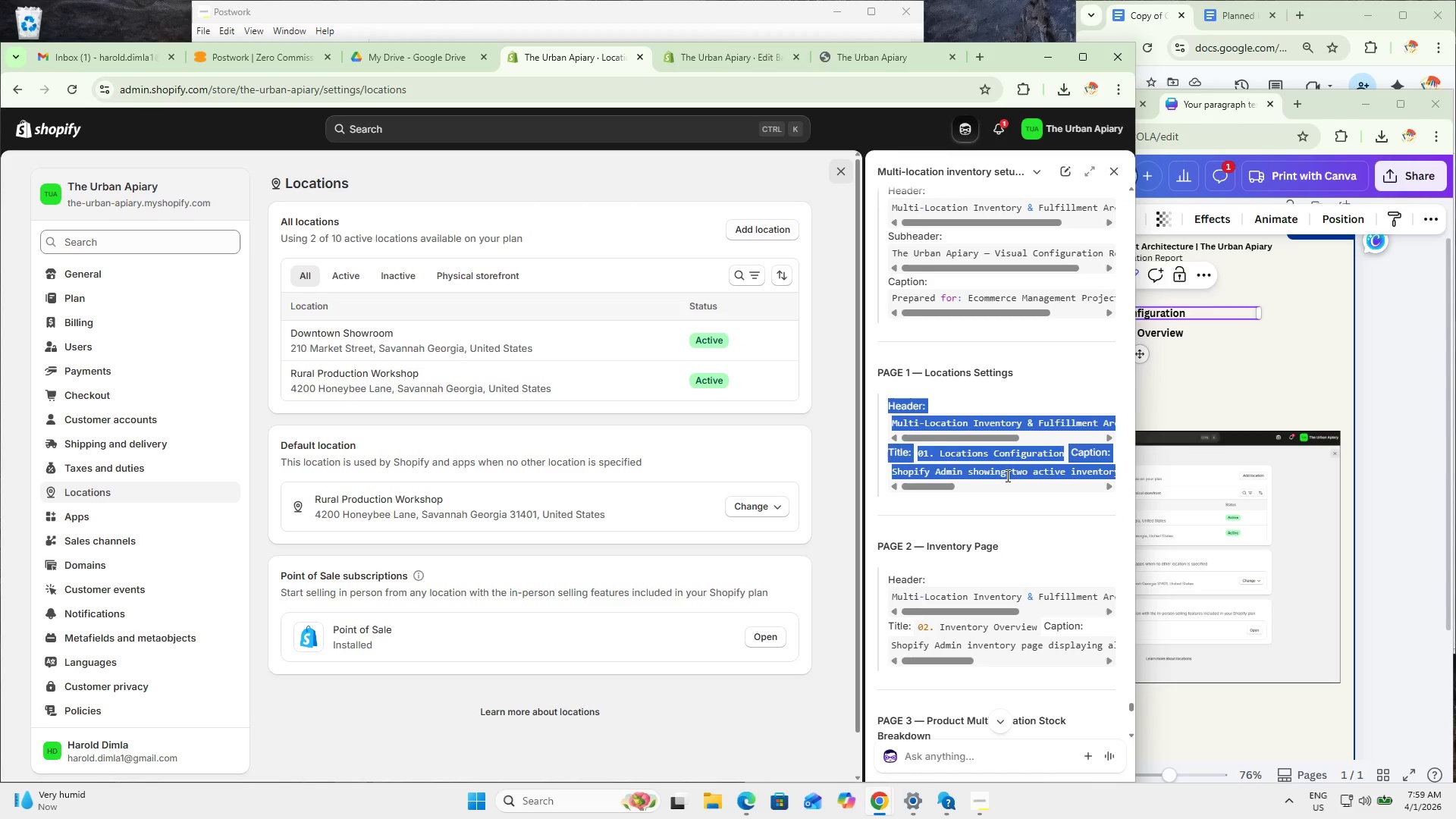 
triple_click([1006, 475])
 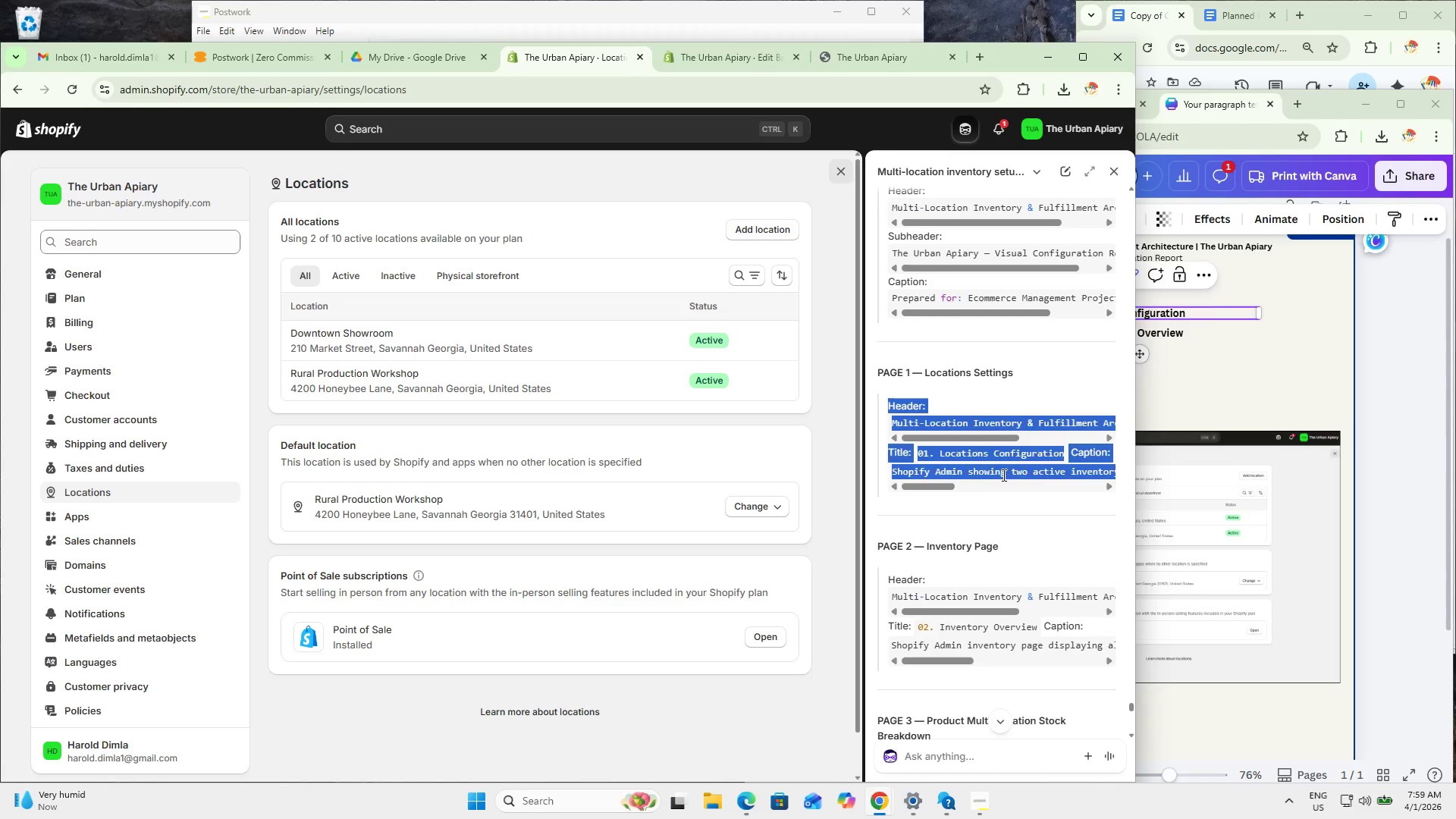 
triple_click([999, 475])
 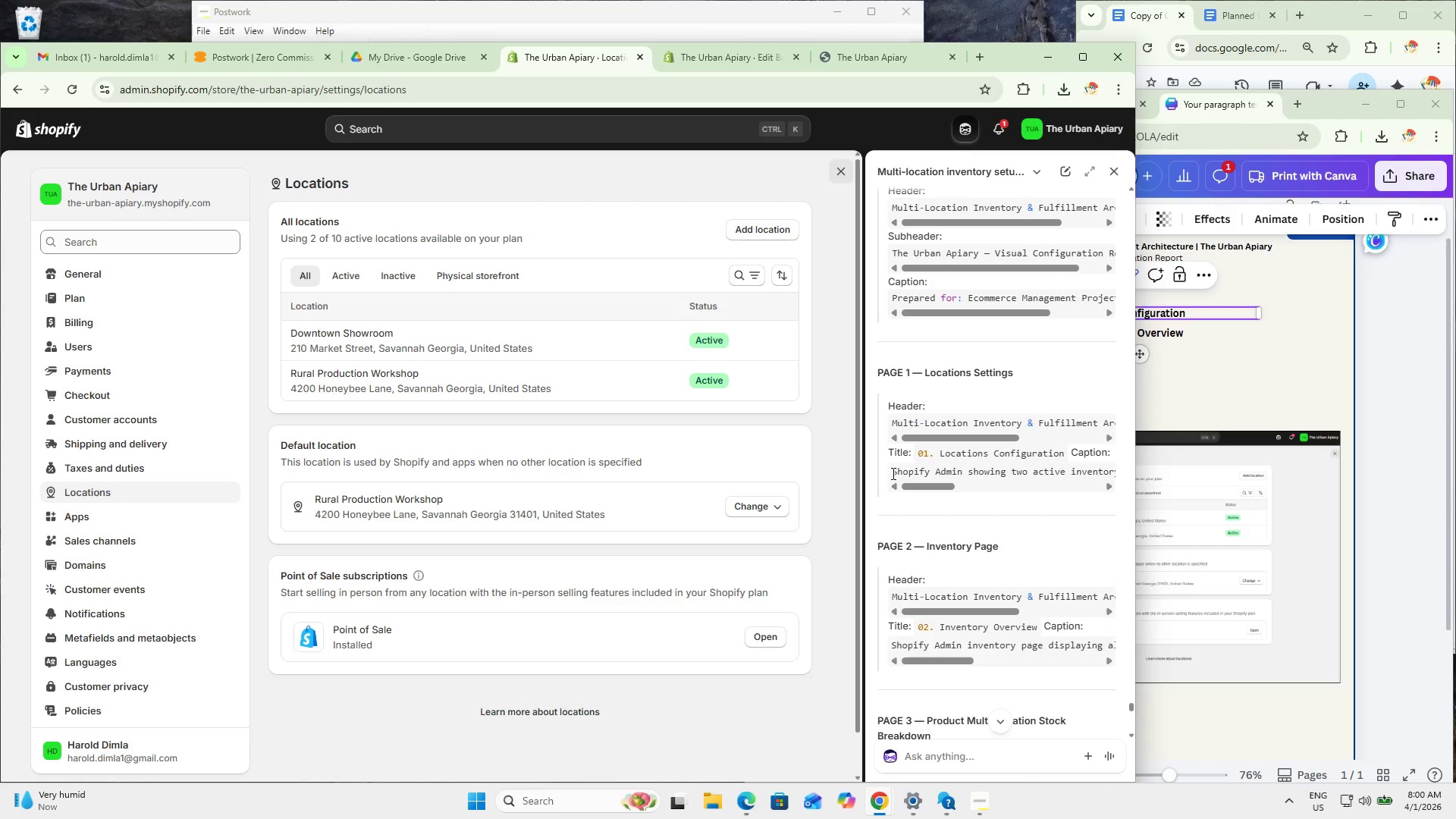 
left_click_drag(start_coordinate=[893, 473], to_coordinate=[1119, 468])
 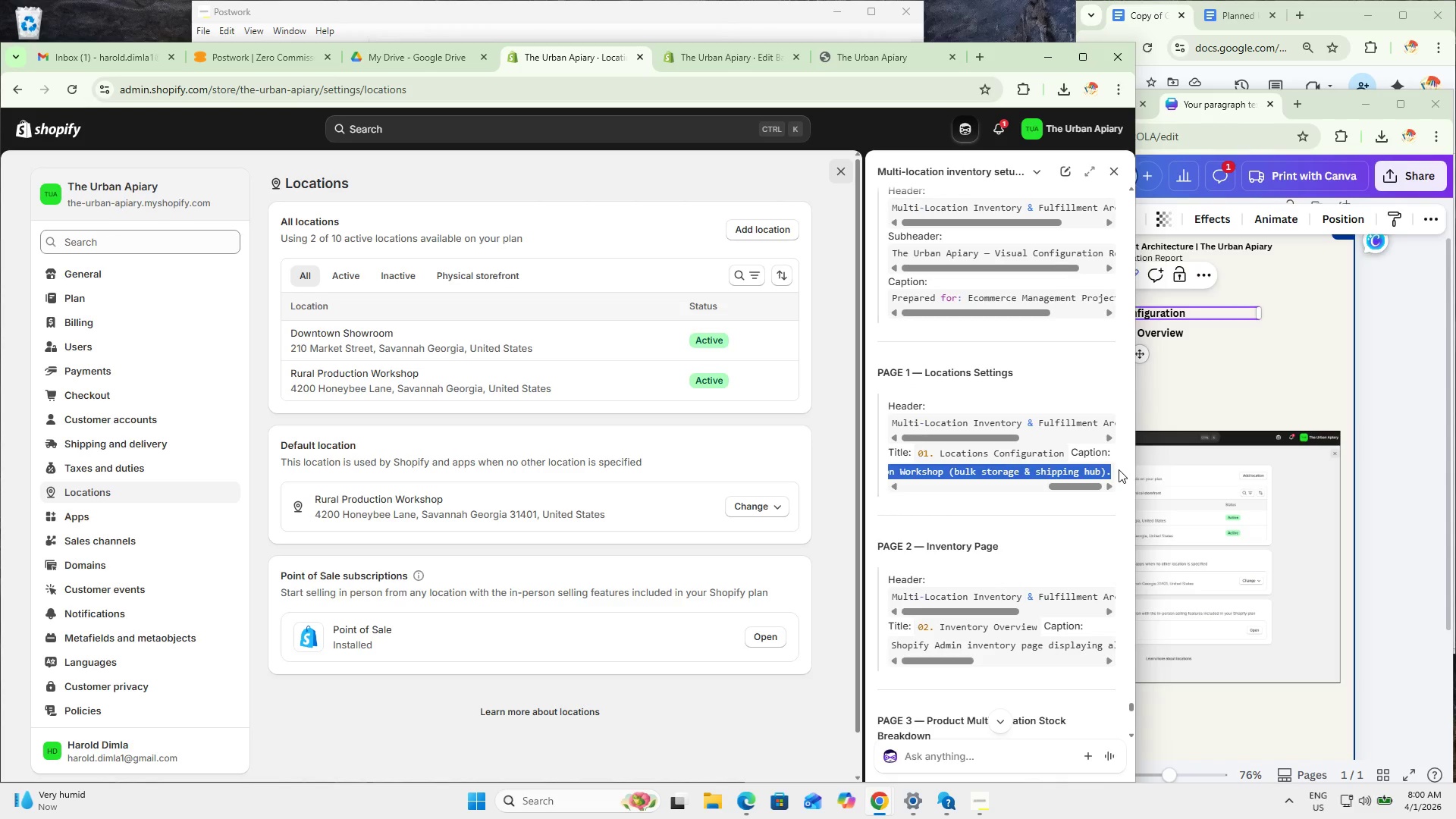 
key(Control+C)
 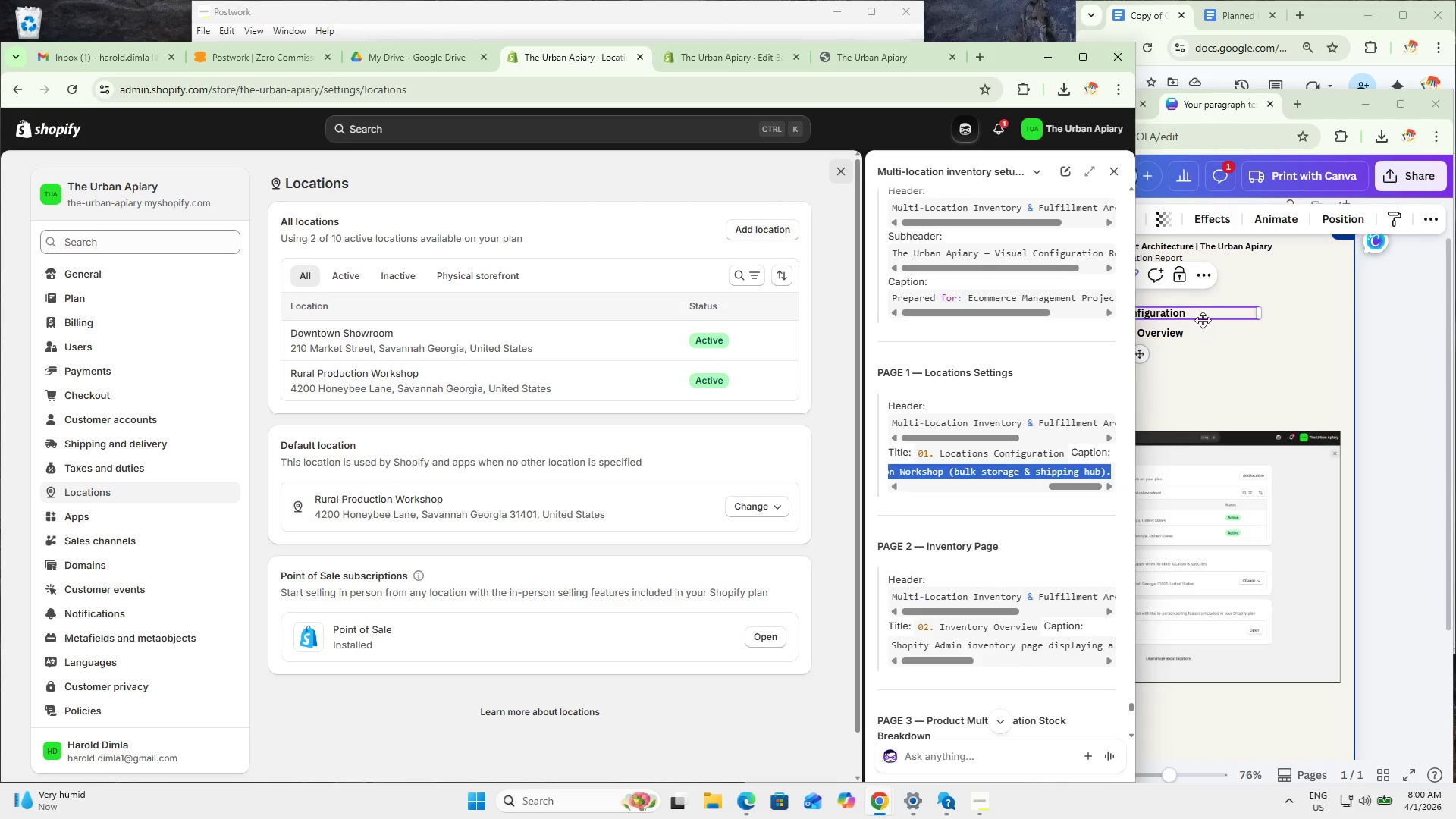 
key(Control+C)
 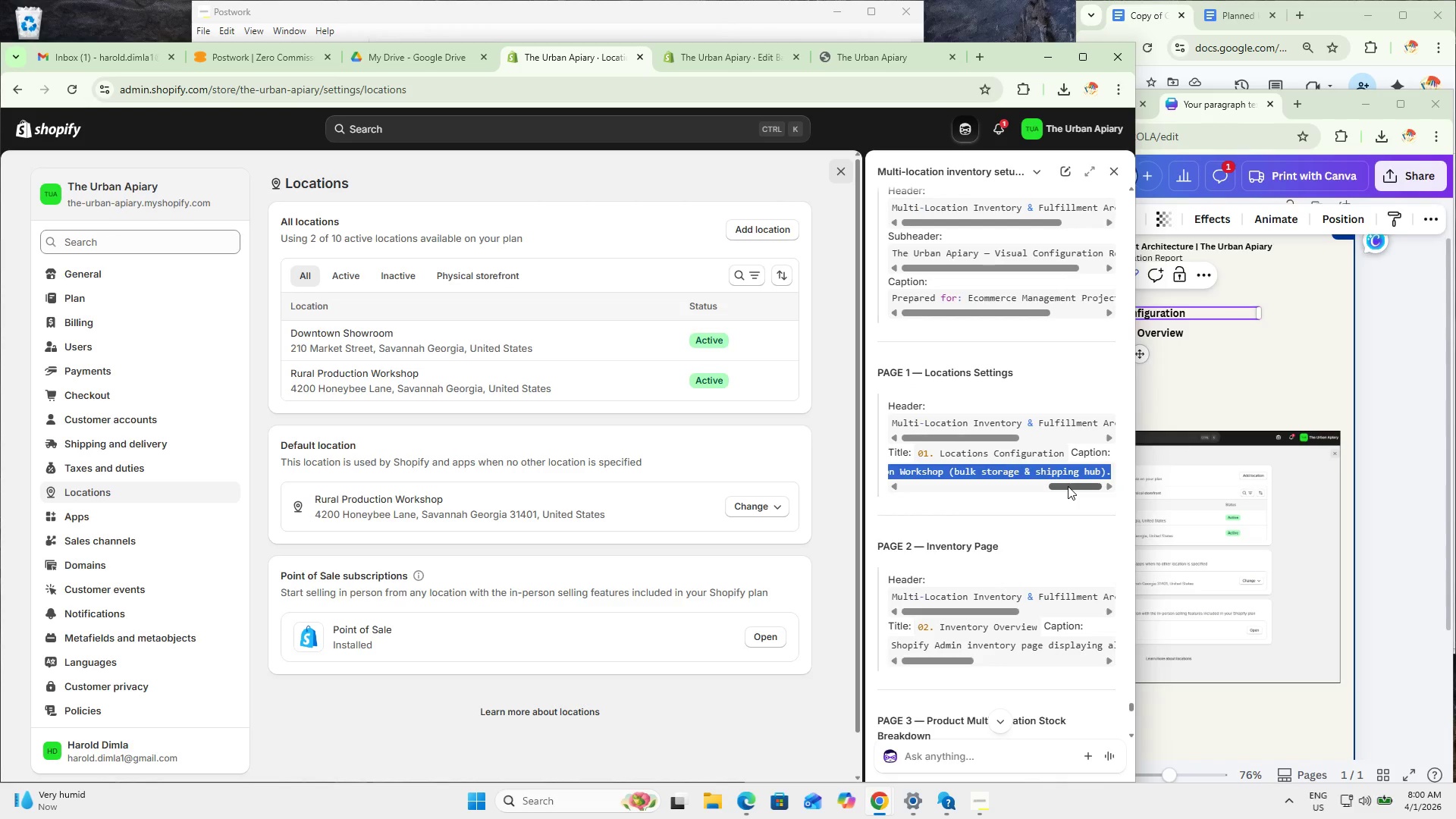 
left_click_drag(start_coordinate=[1068, 486], to_coordinate=[1077, 516])
 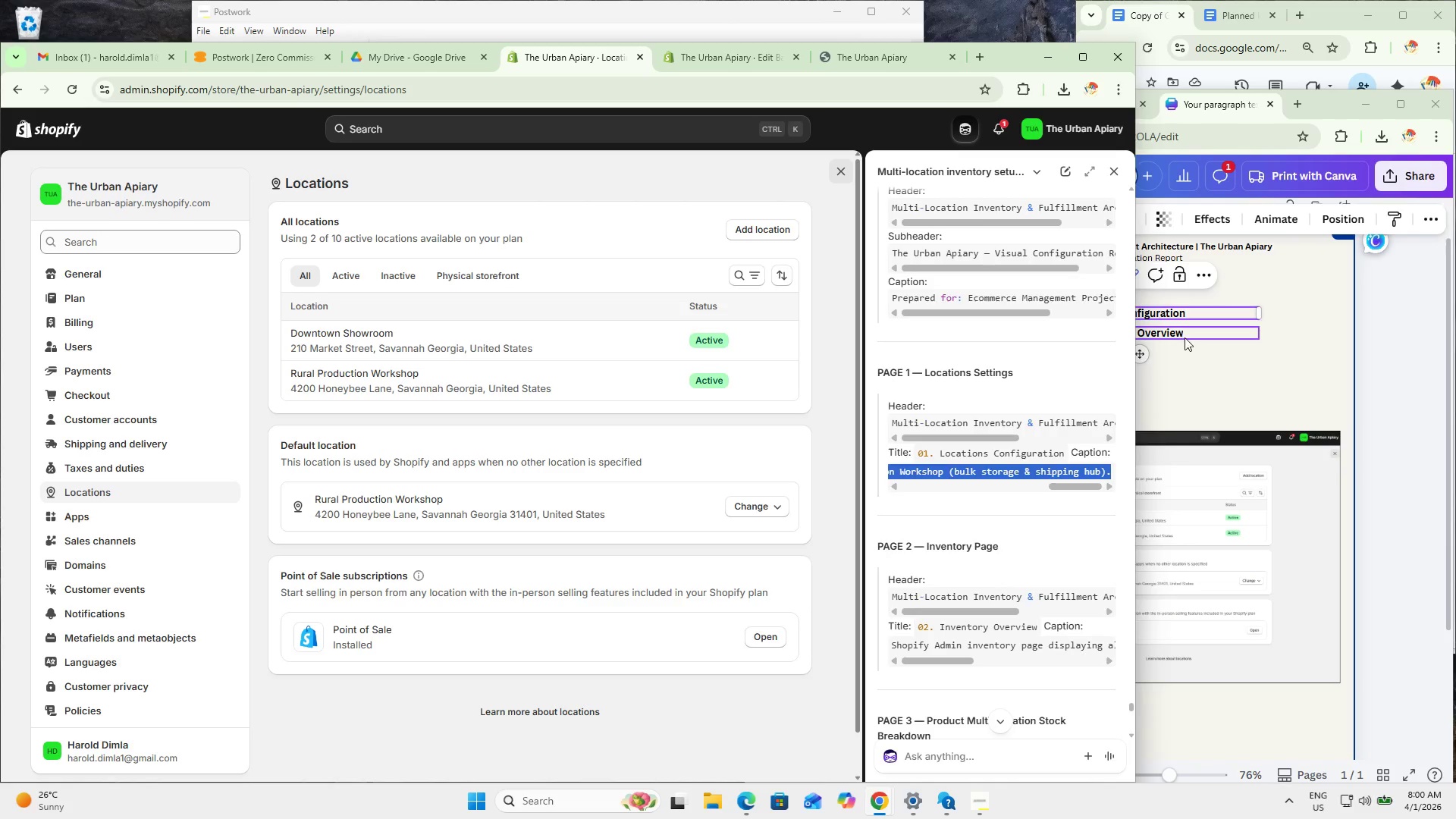 
double_click([1185, 337])
 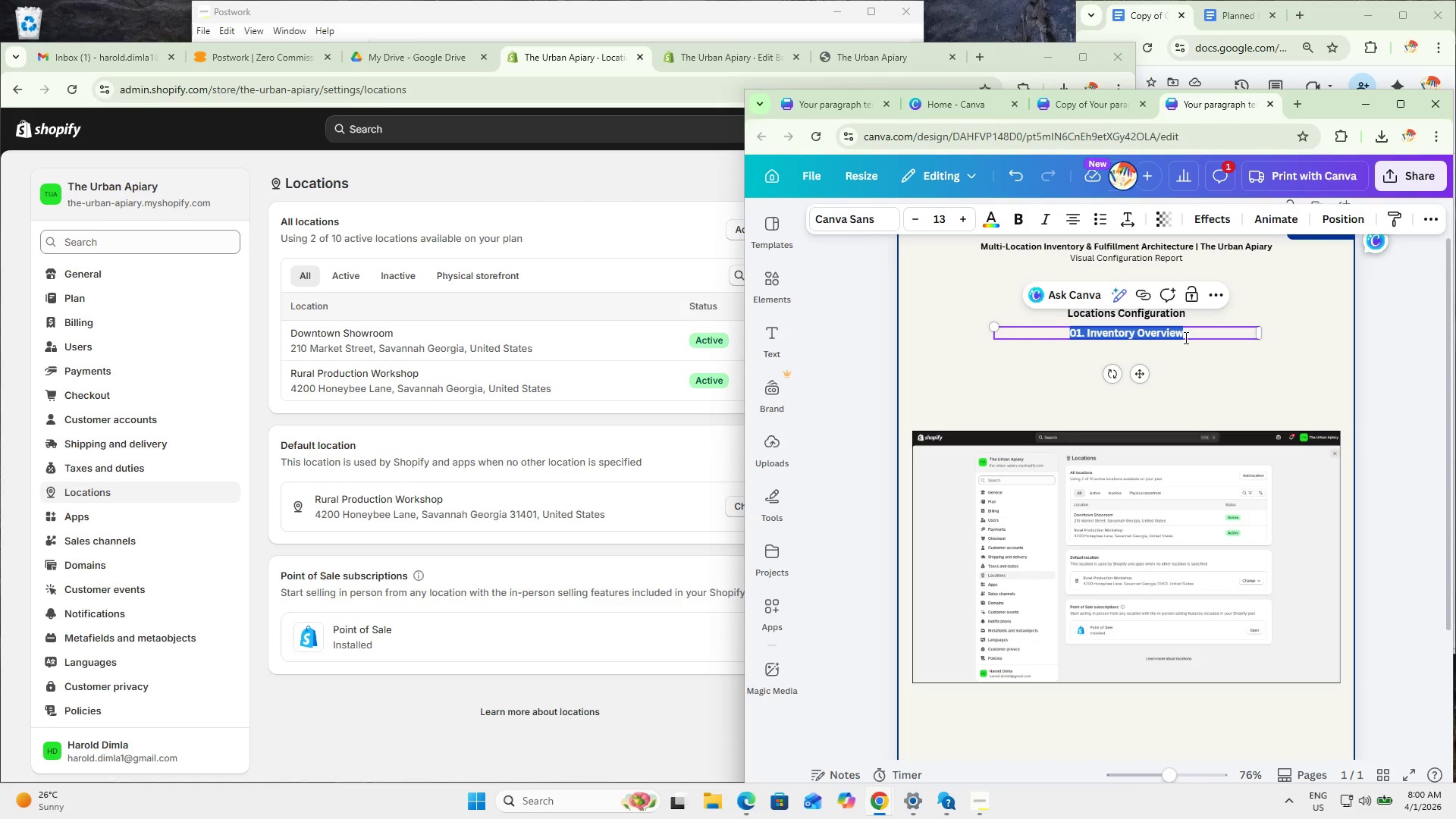 
triple_click([1185, 337])
 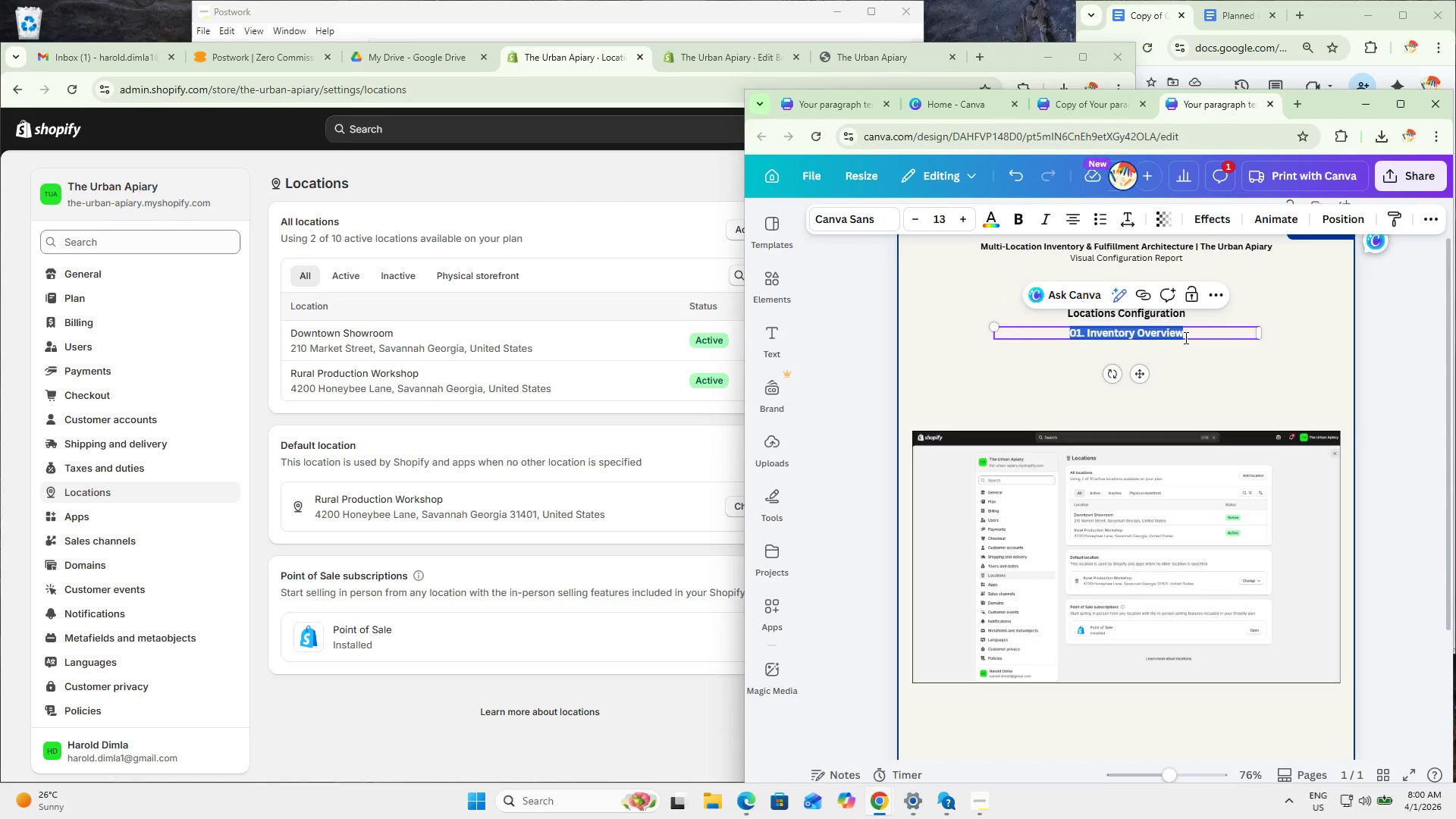 
key(Control+V)
 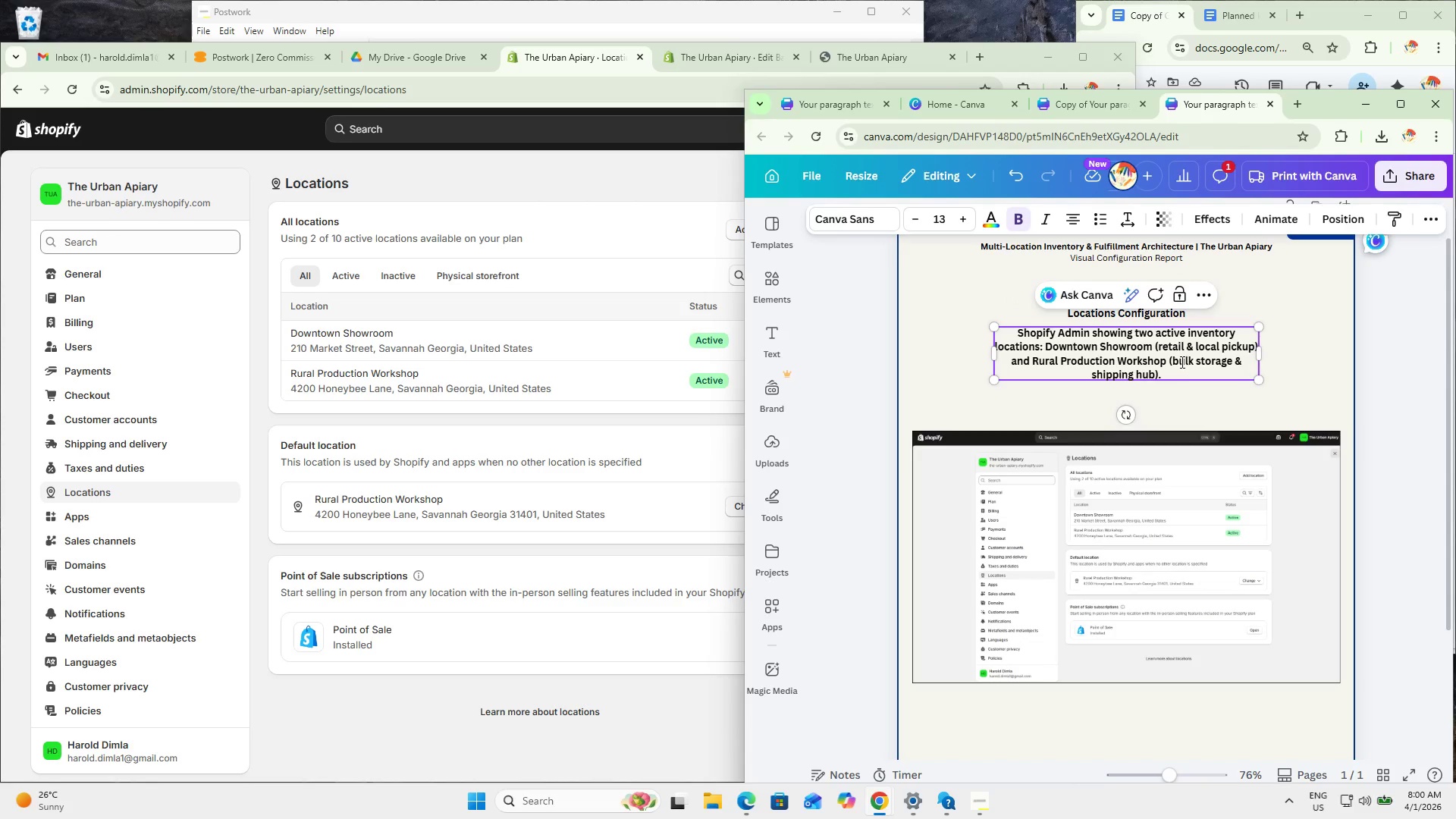 
left_click_drag(start_coordinate=[1185, 379], to_coordinate=[1006, 325])
 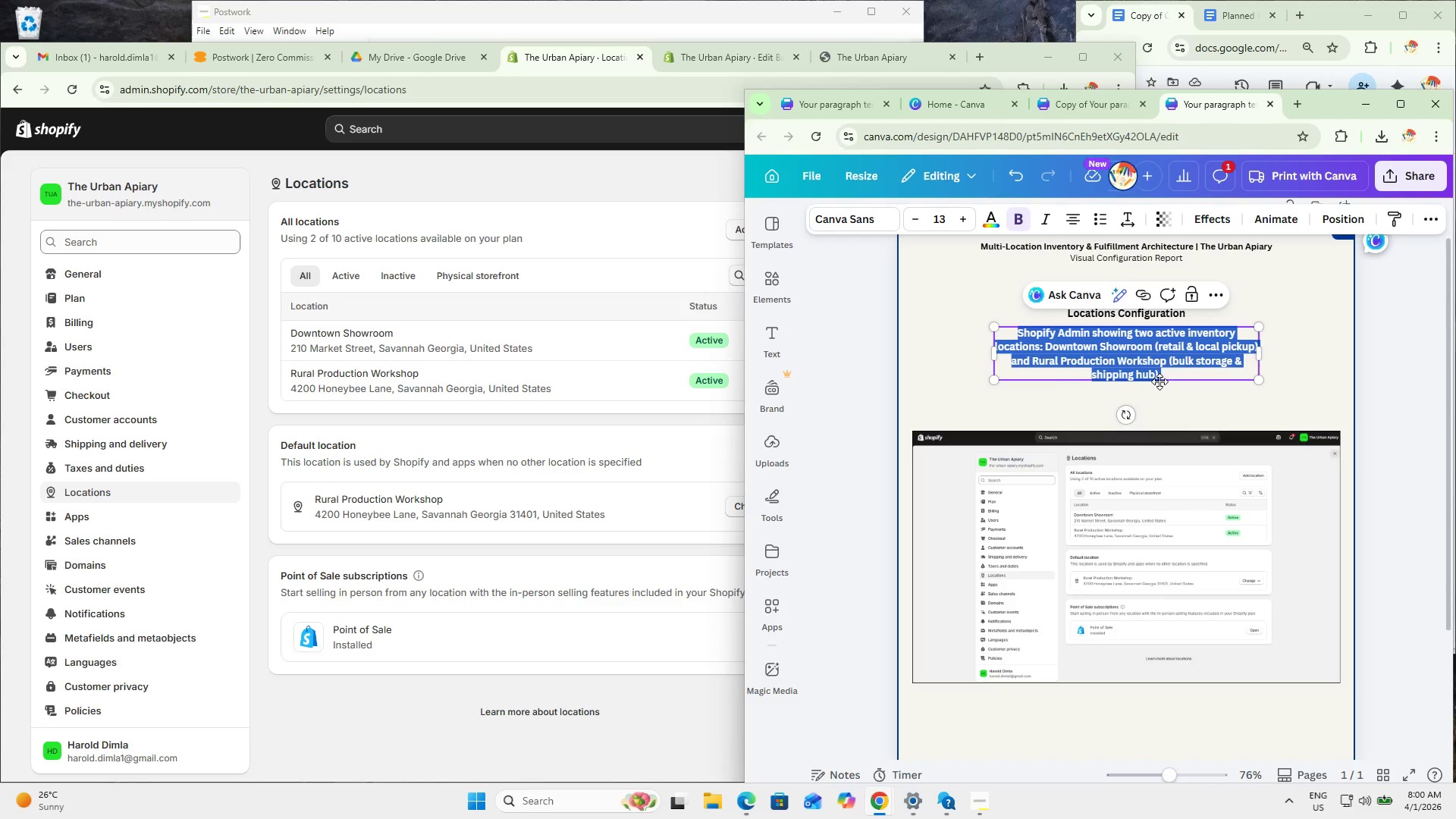 
key(Control+B)
 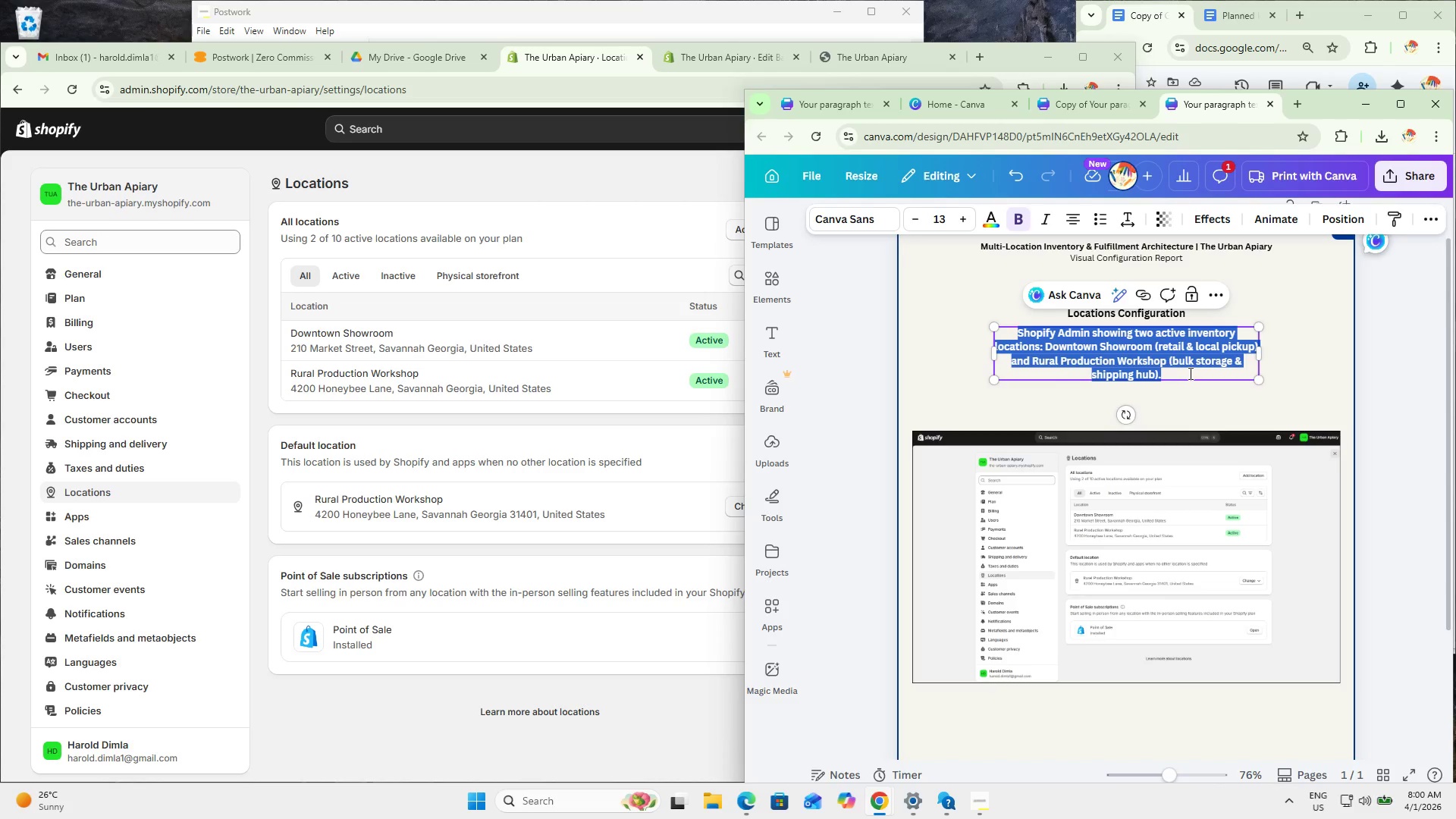 
key(Control+B)
 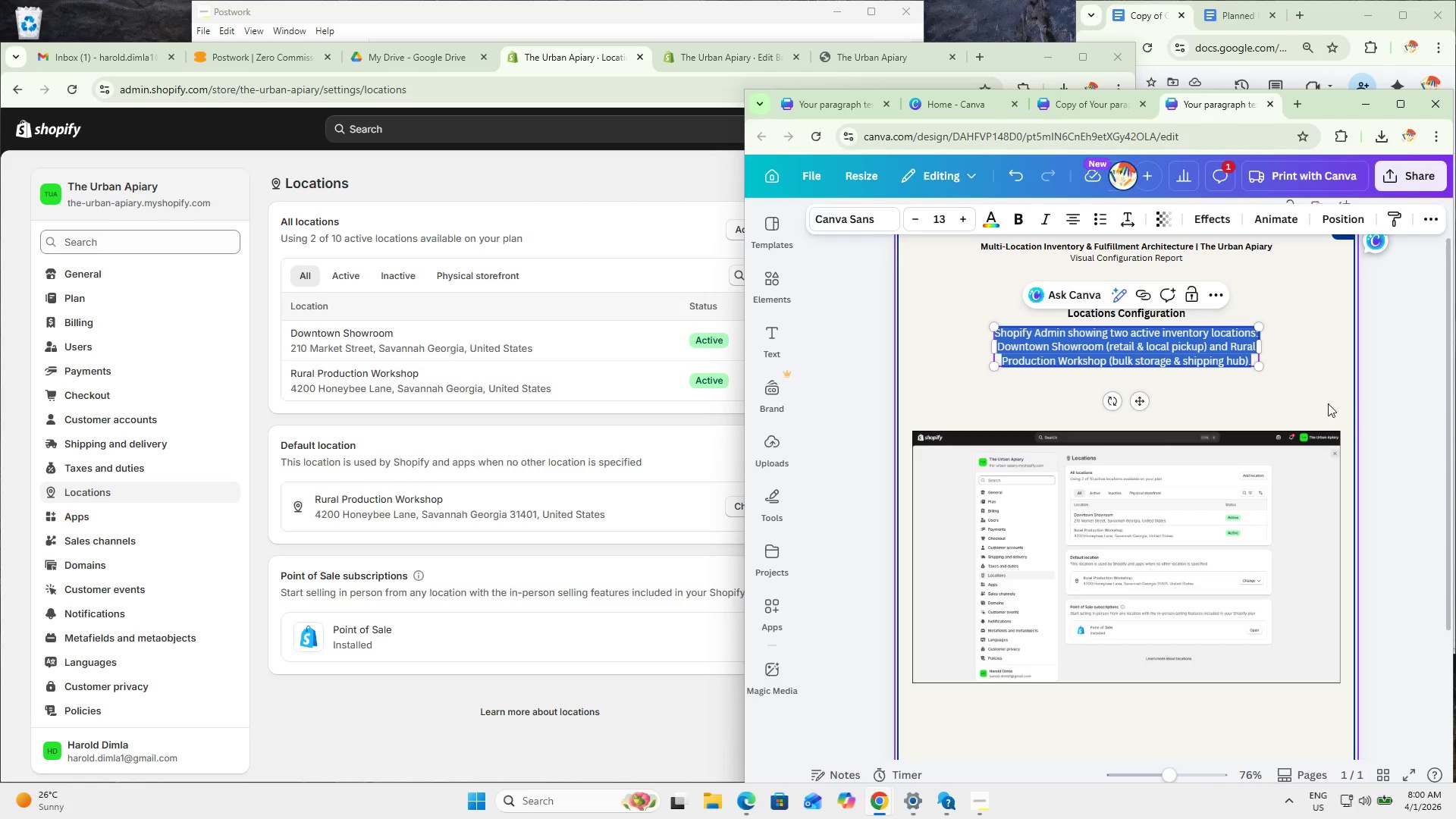 
left_click([1363, 400])
 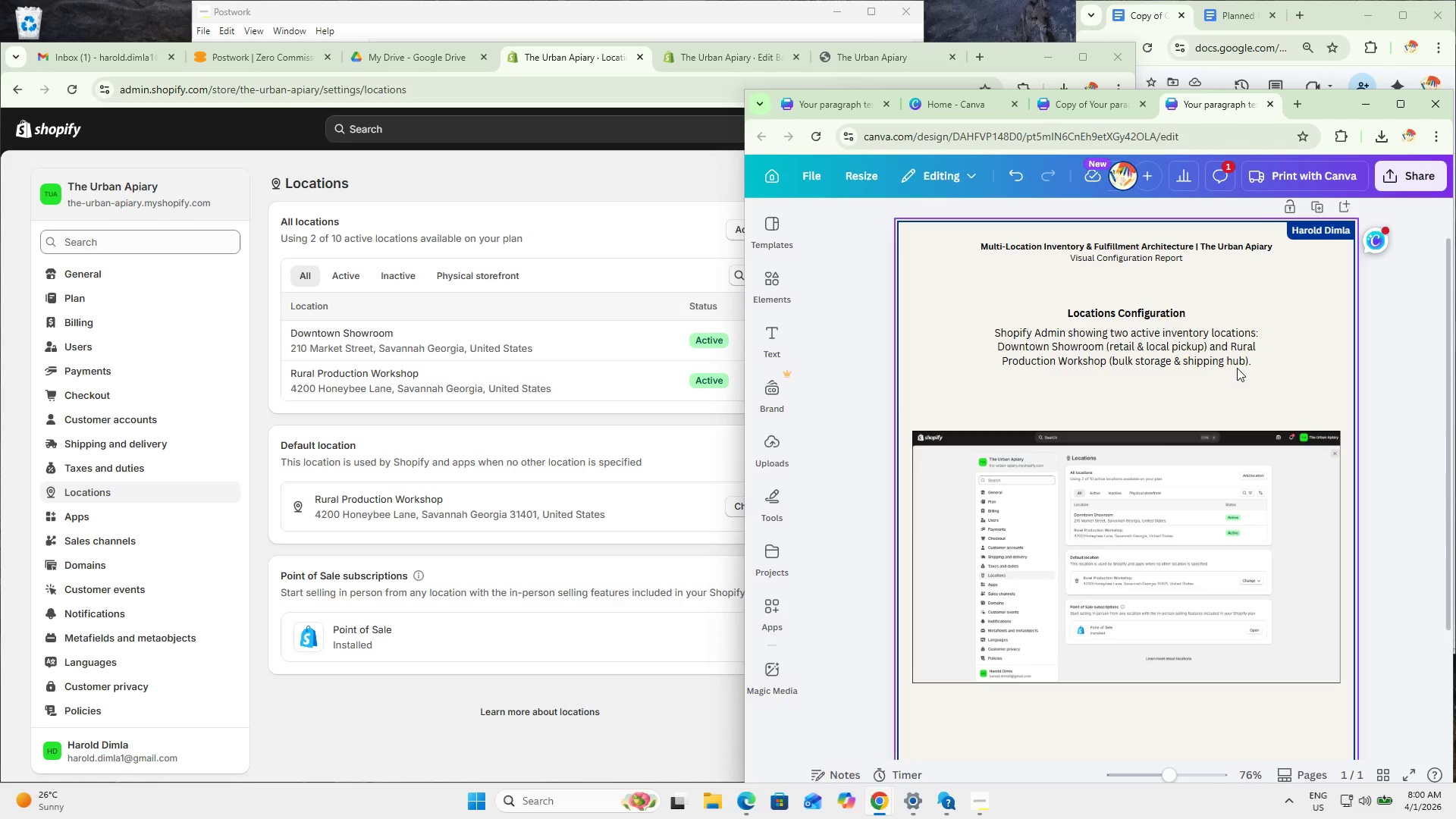 
left_click_drag(start_coordinate=[1216, 353], to_coordinate=[1214, 372])
 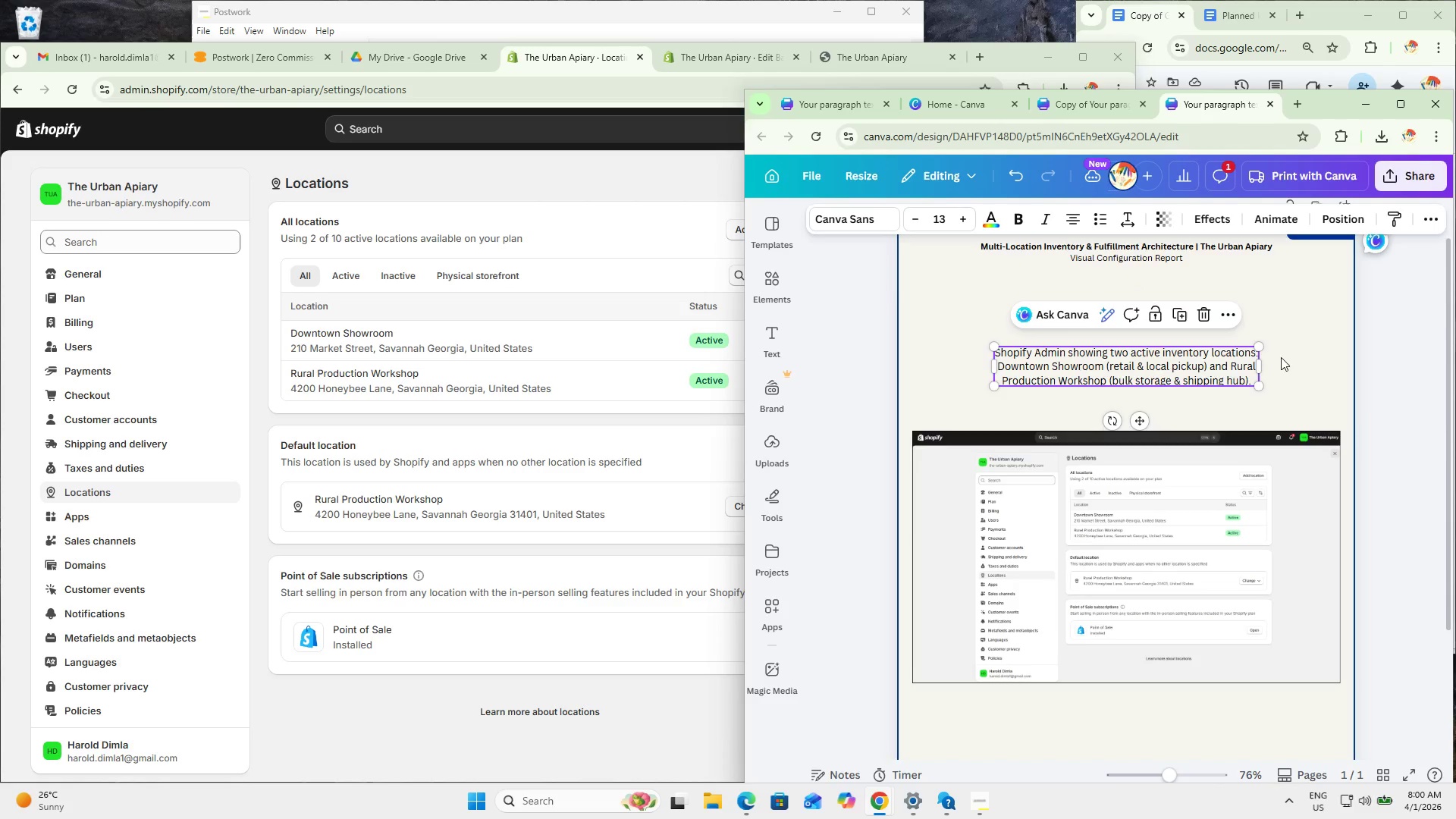 
left_click([1324, 341])
 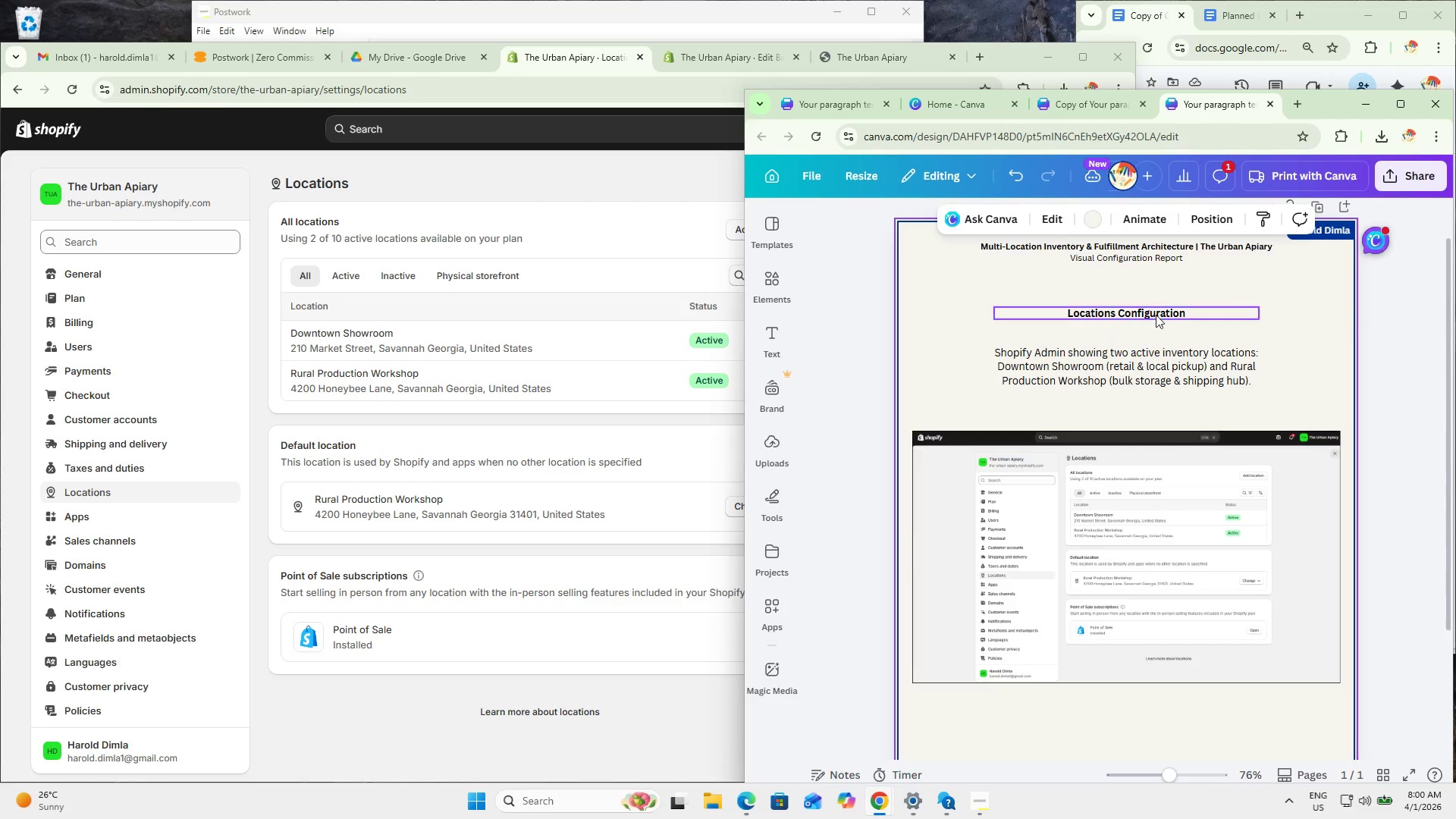 
left_click([1151, 312])
 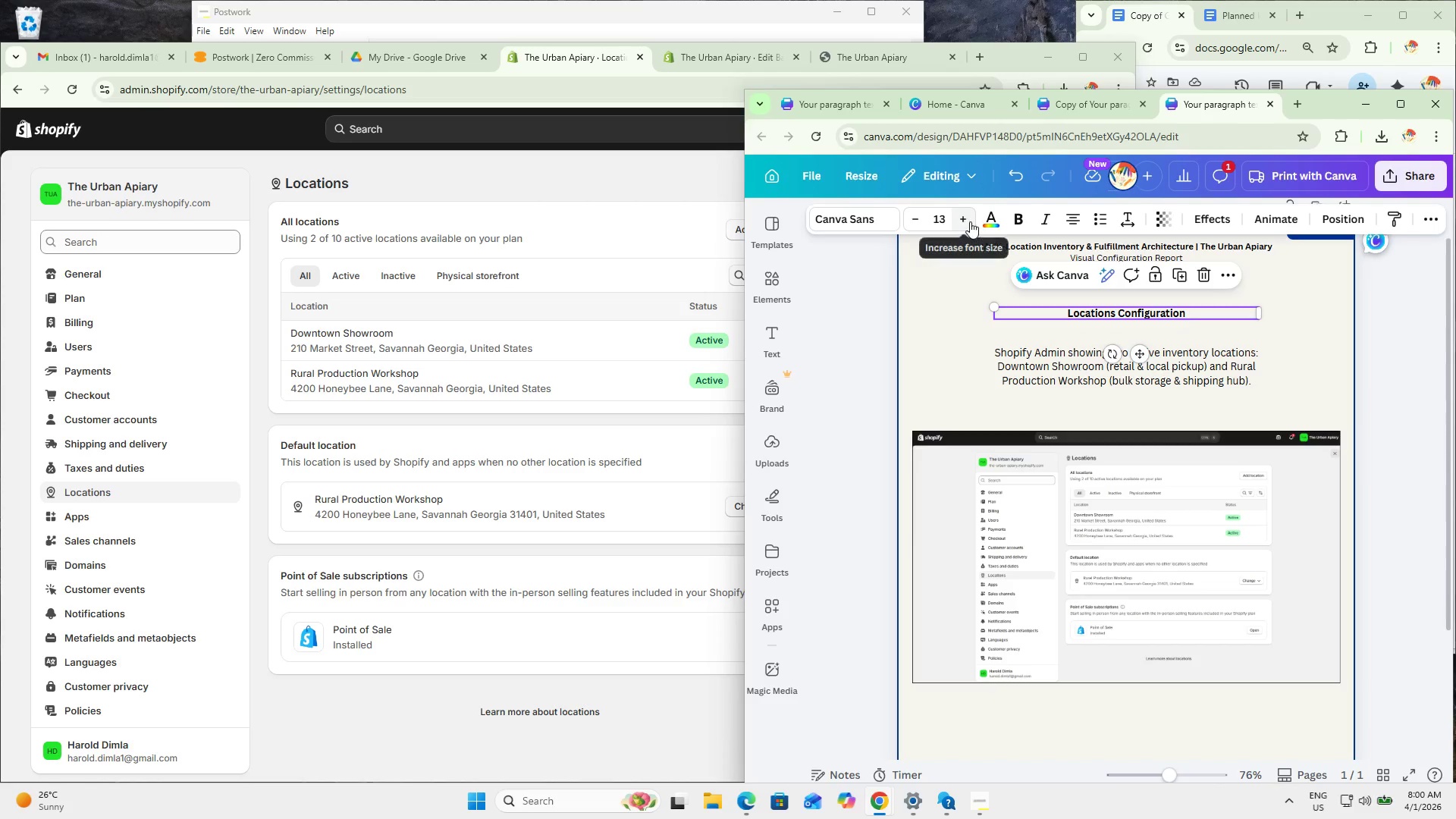 
double_click([948, 222])
 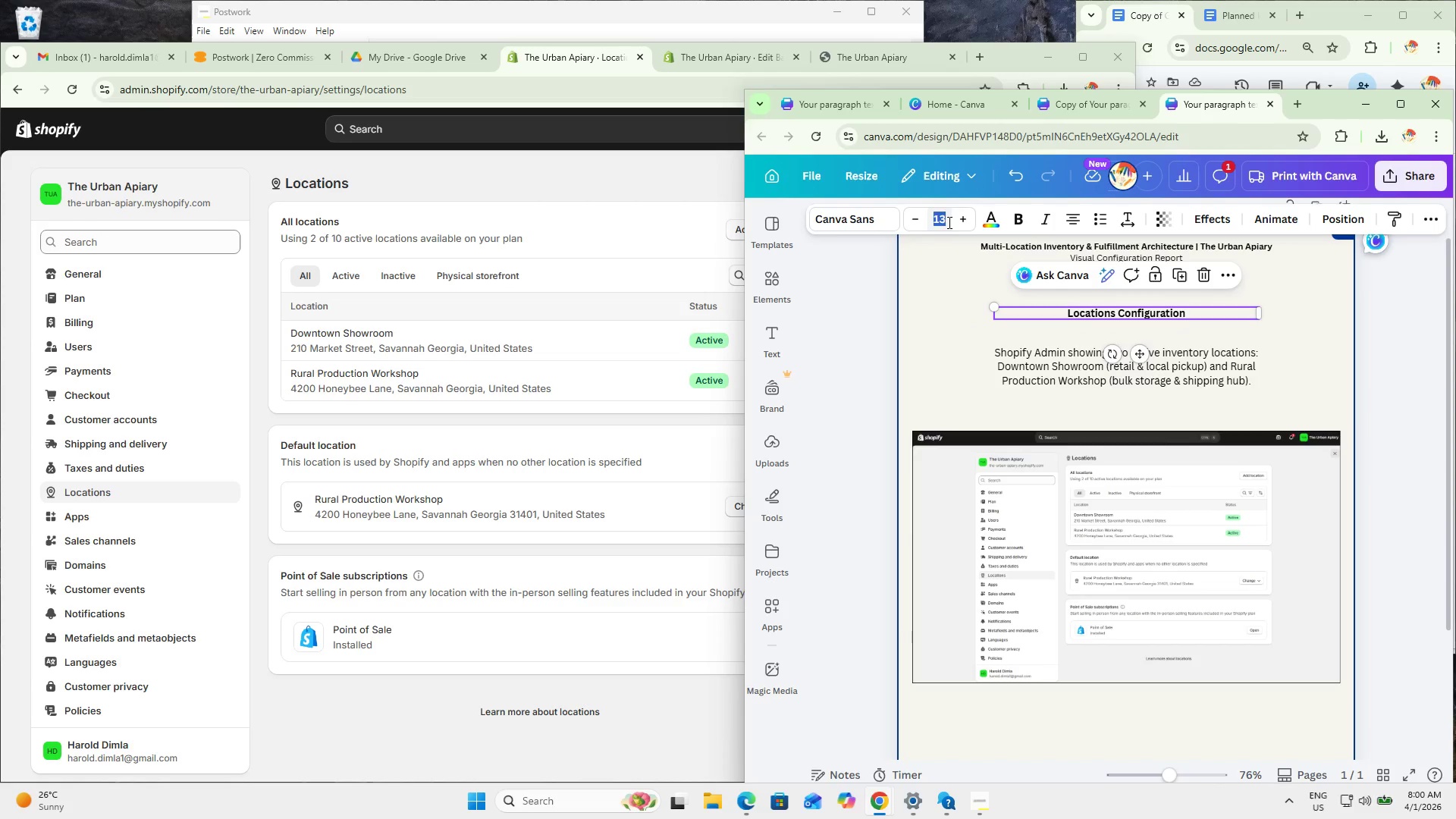 
key(Numpad1)
 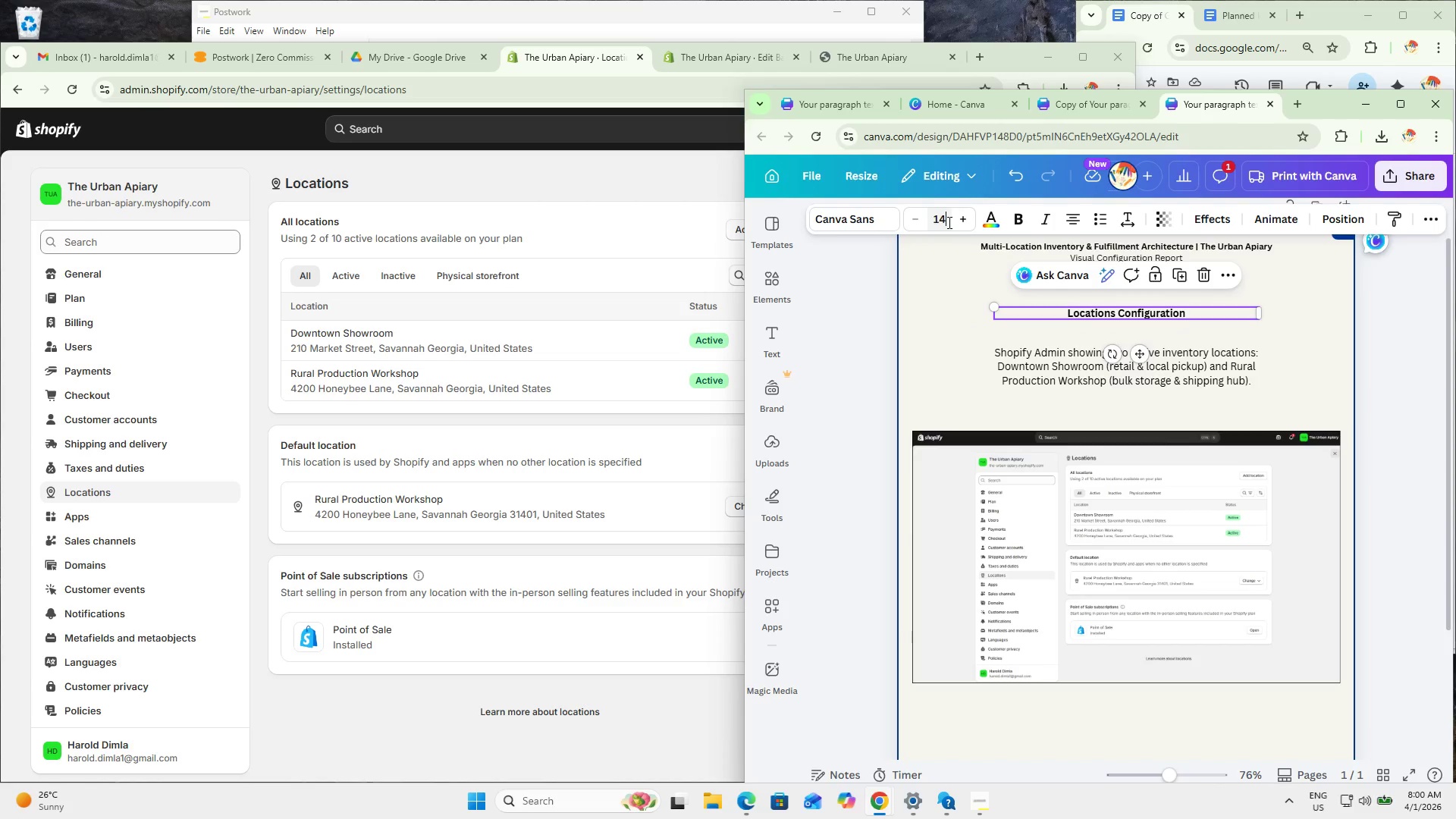 
key(Numpad4)
 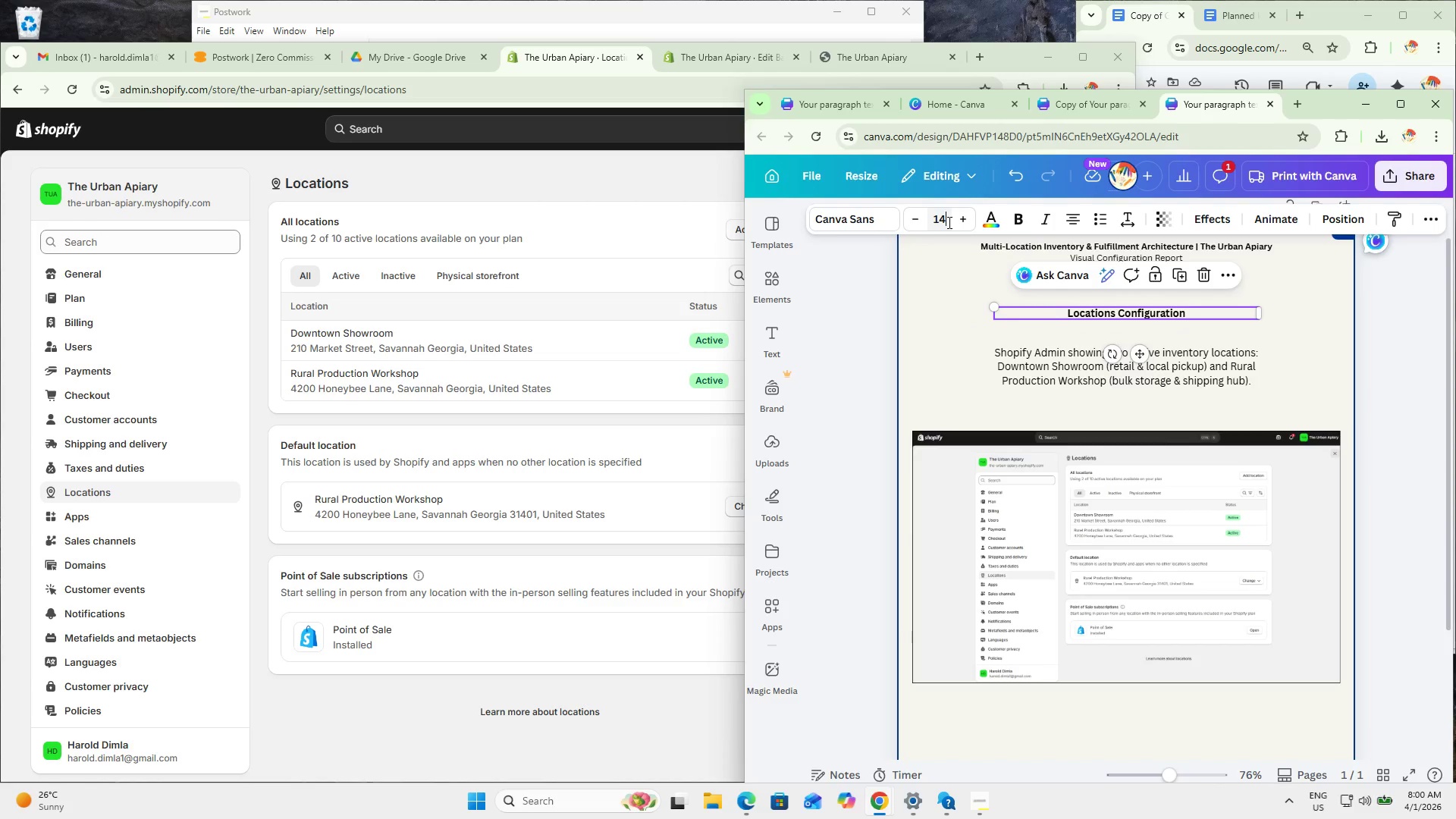 
key(NumpadEnter)
 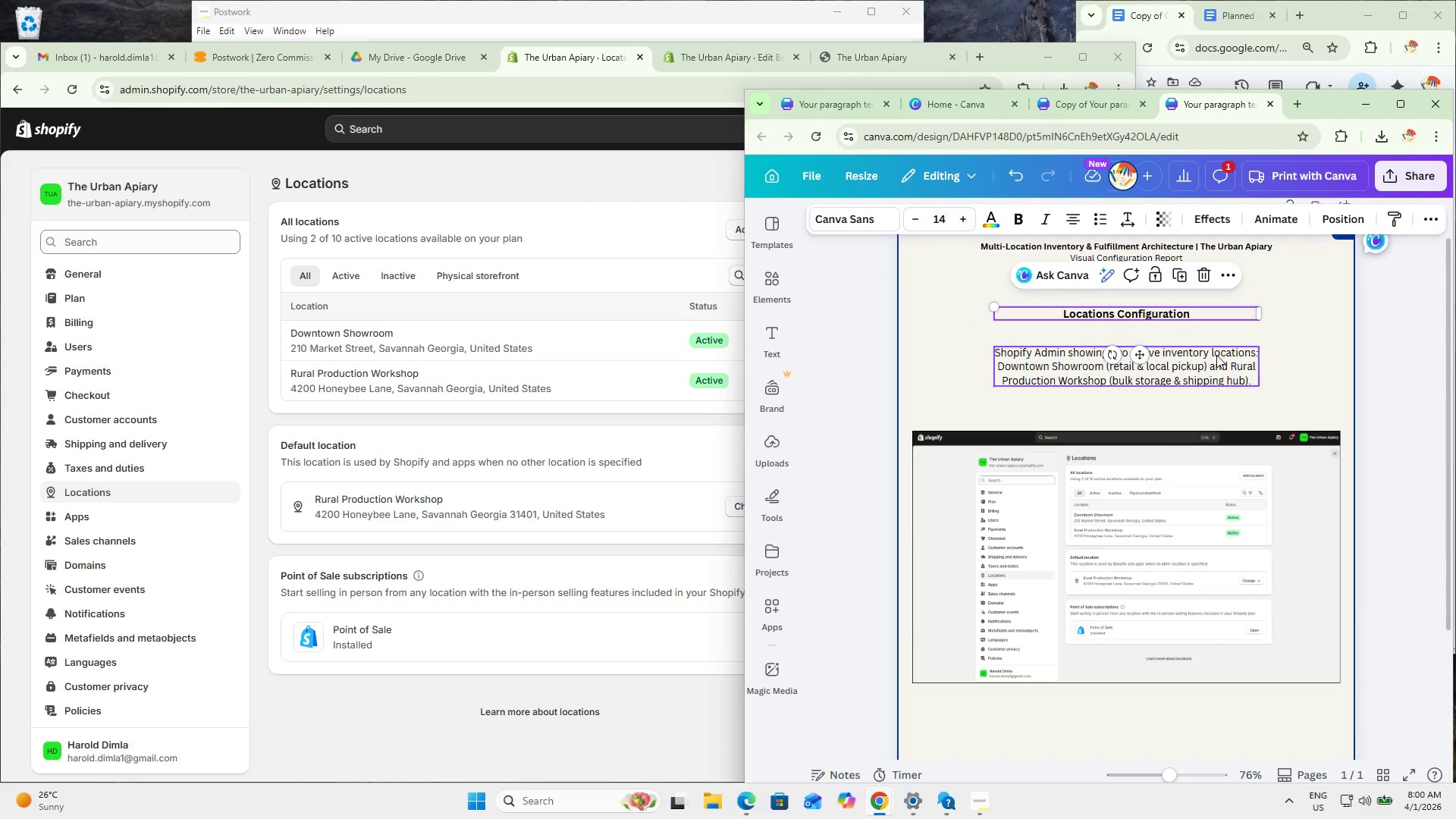 
left_click([1405, 376])
 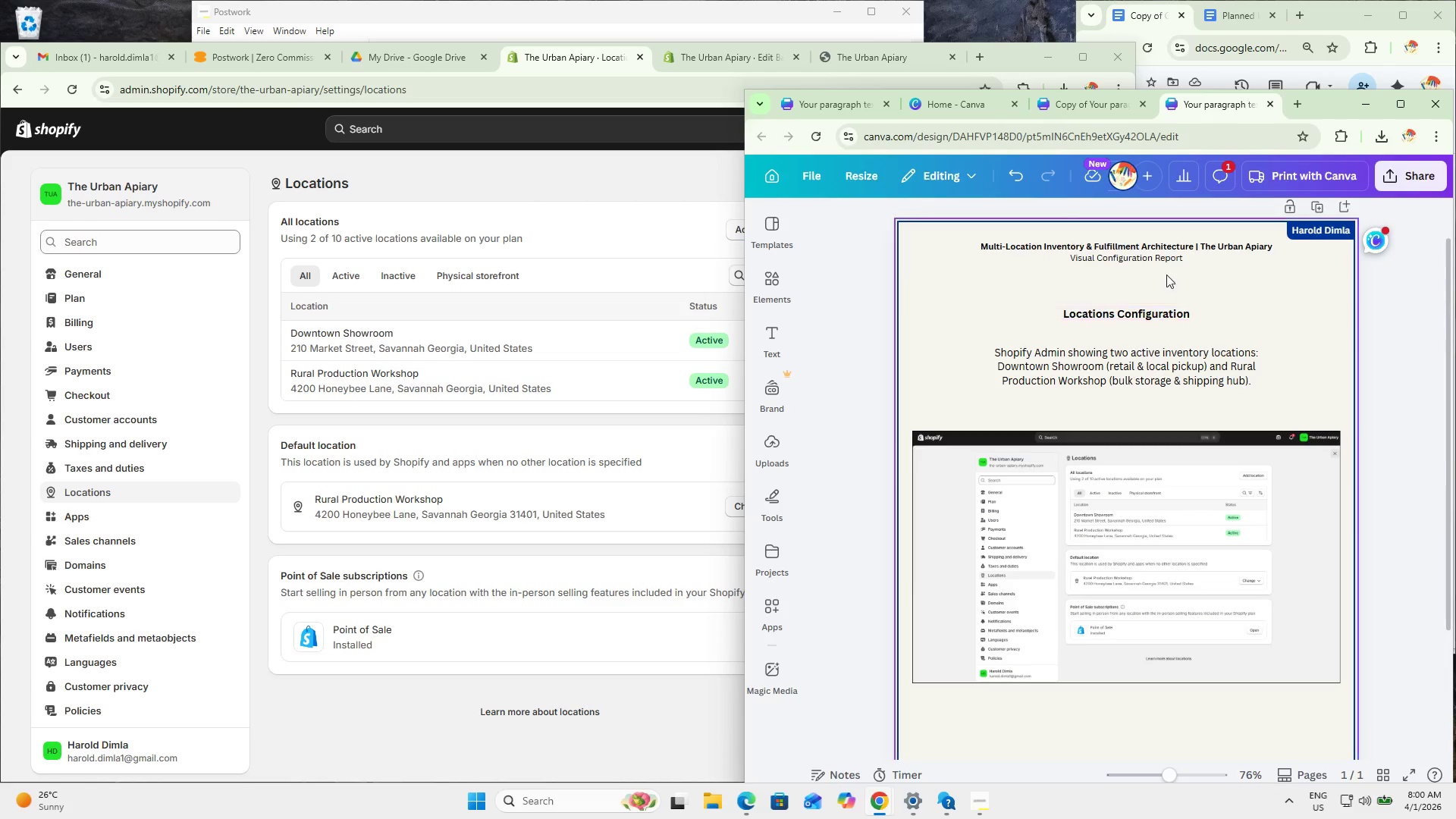 
left_click_drag(start_coordinate=[1133, 250], to_coordinate=[1137, 275])
 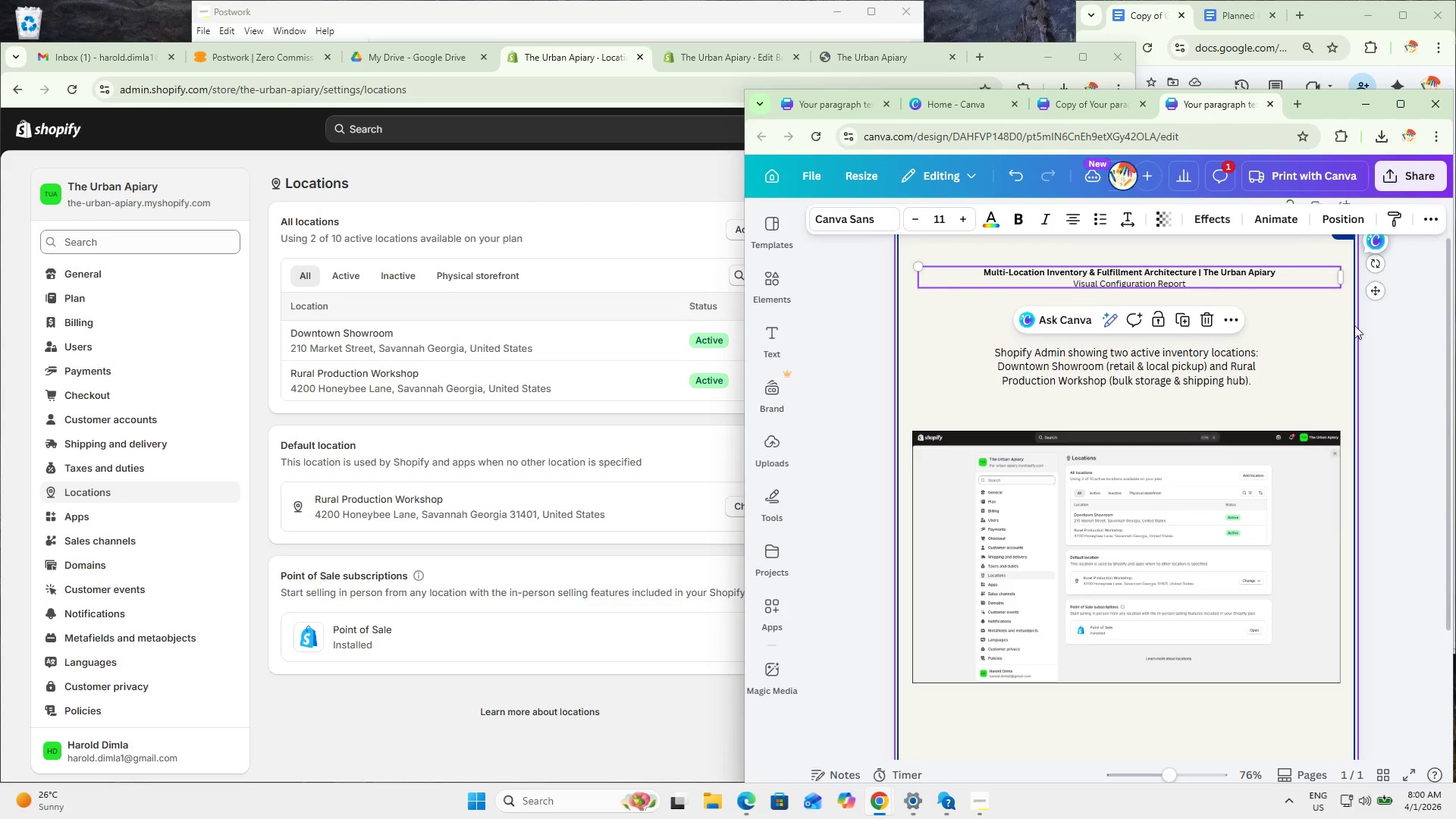 
left_click([1405, 340])
 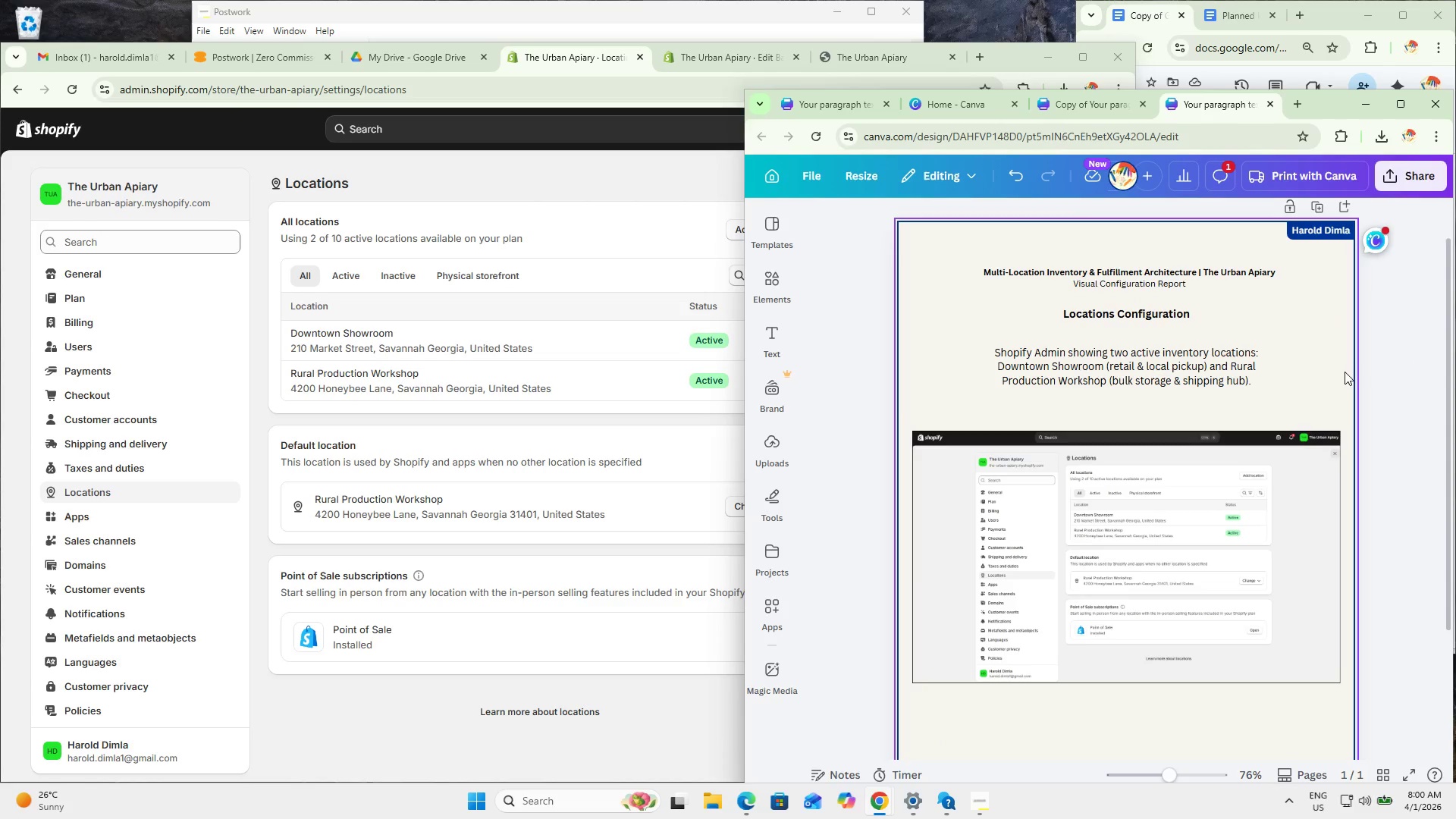 
hold_key(key=ControlLeft, duration=1.48)
scroll: coordinate [1345, 380], scroll_direction: down, amount: 2.0
 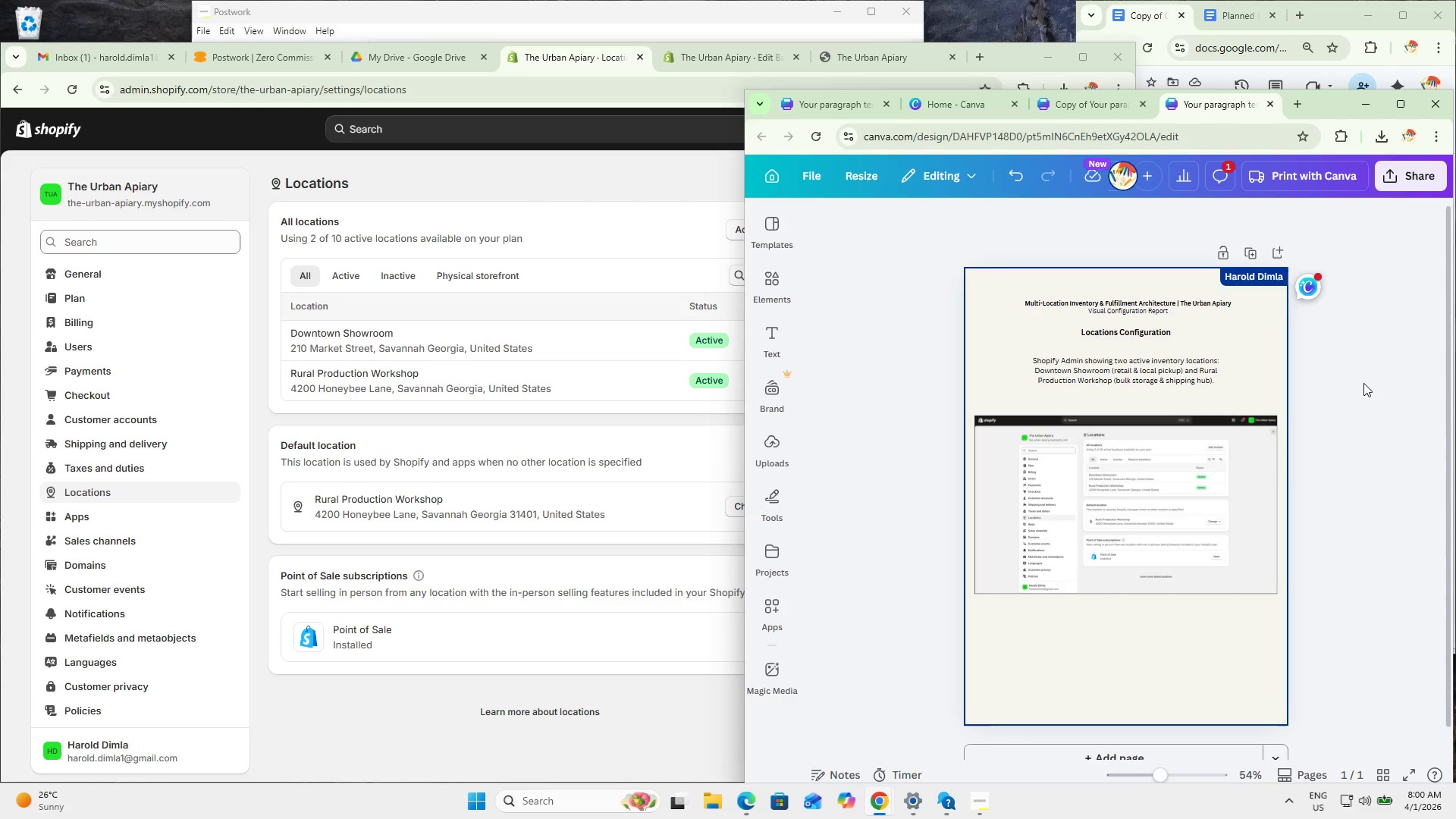 
scroll: coordinate [1298, 394], scroll_direction: up, amount: 2.0
 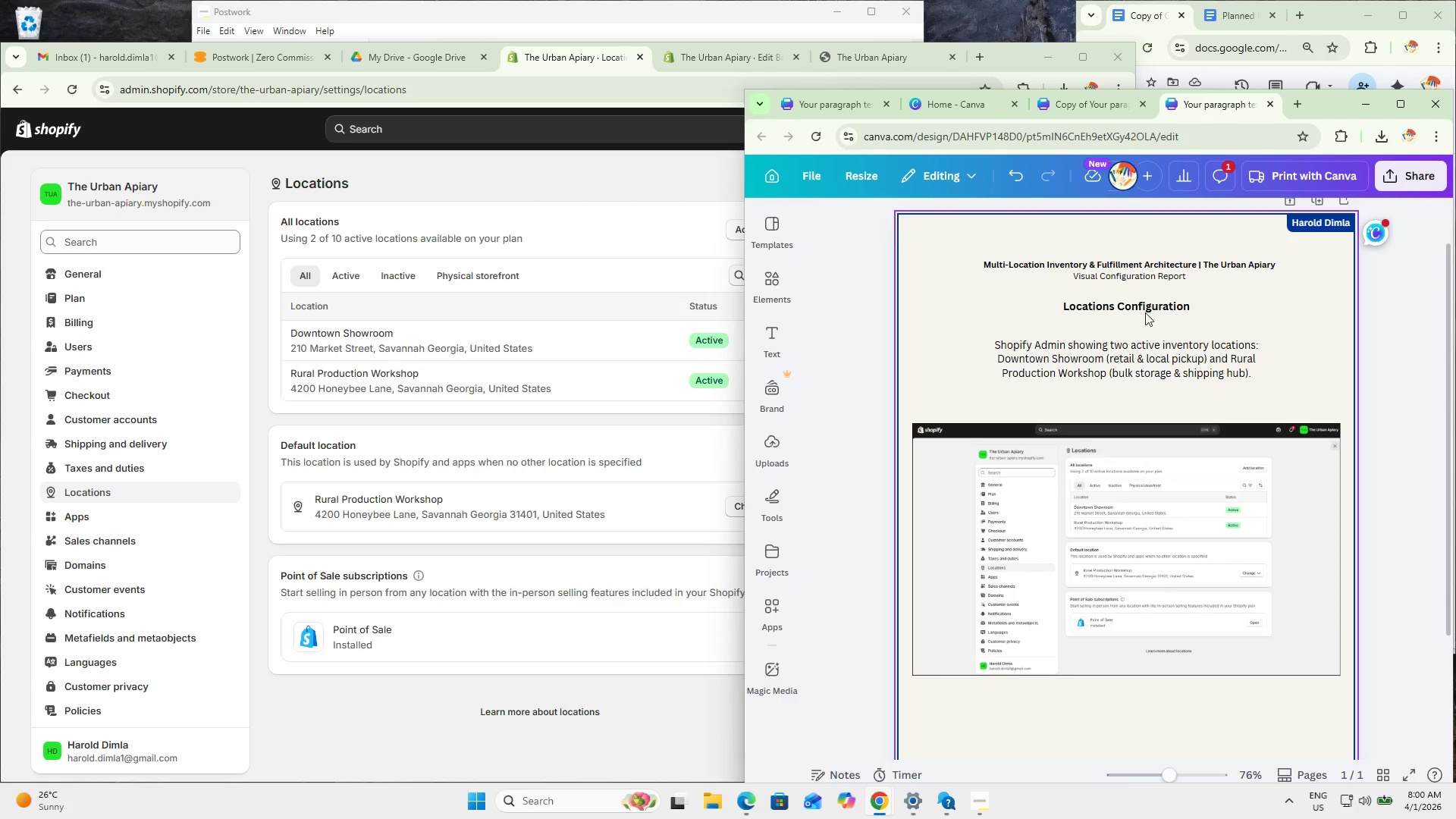 
left_click_drag(start_coordinate=[1143, 303], to_coordinate=[1141, 319])
 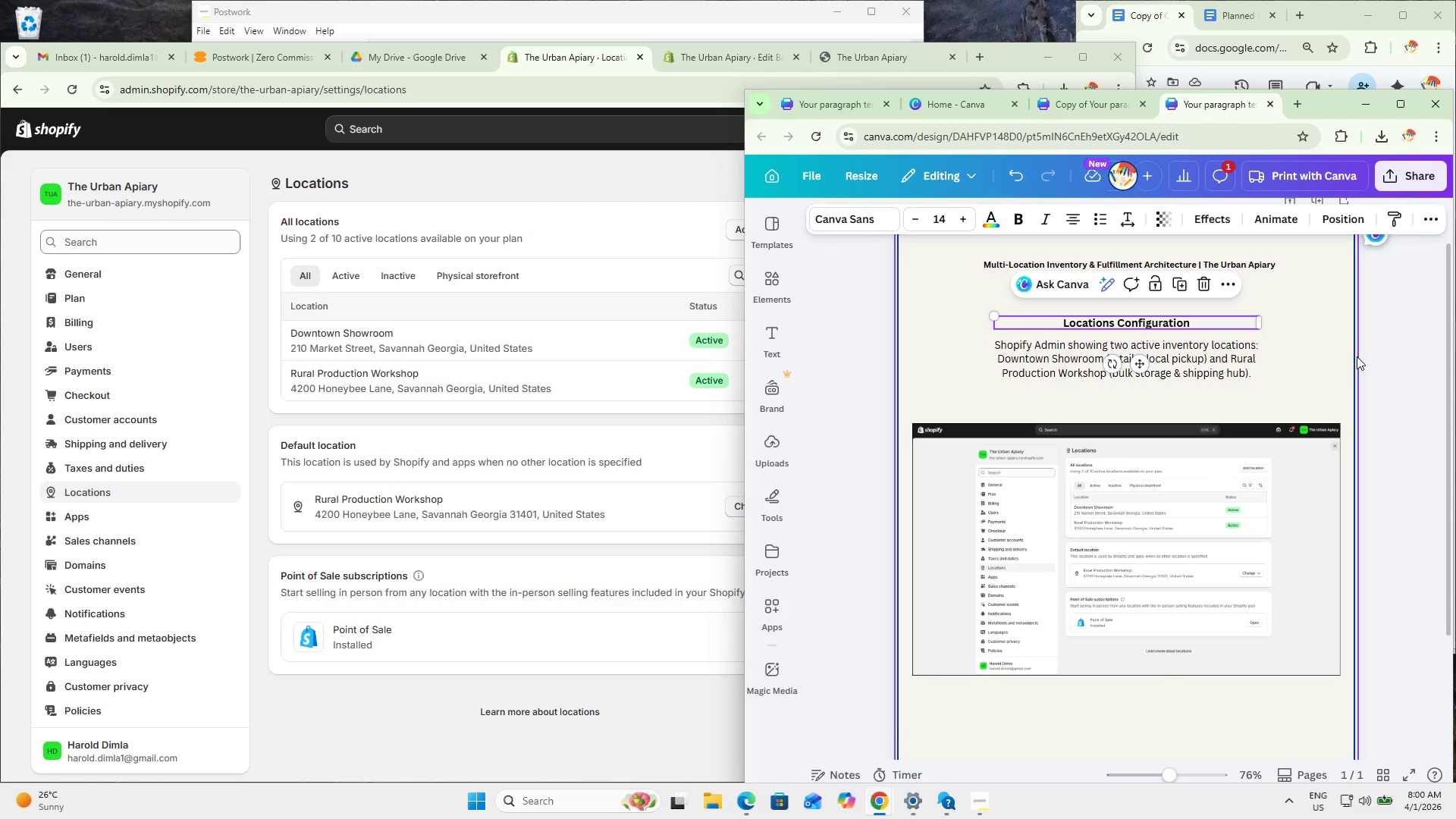 
left_click([1373, 365])
 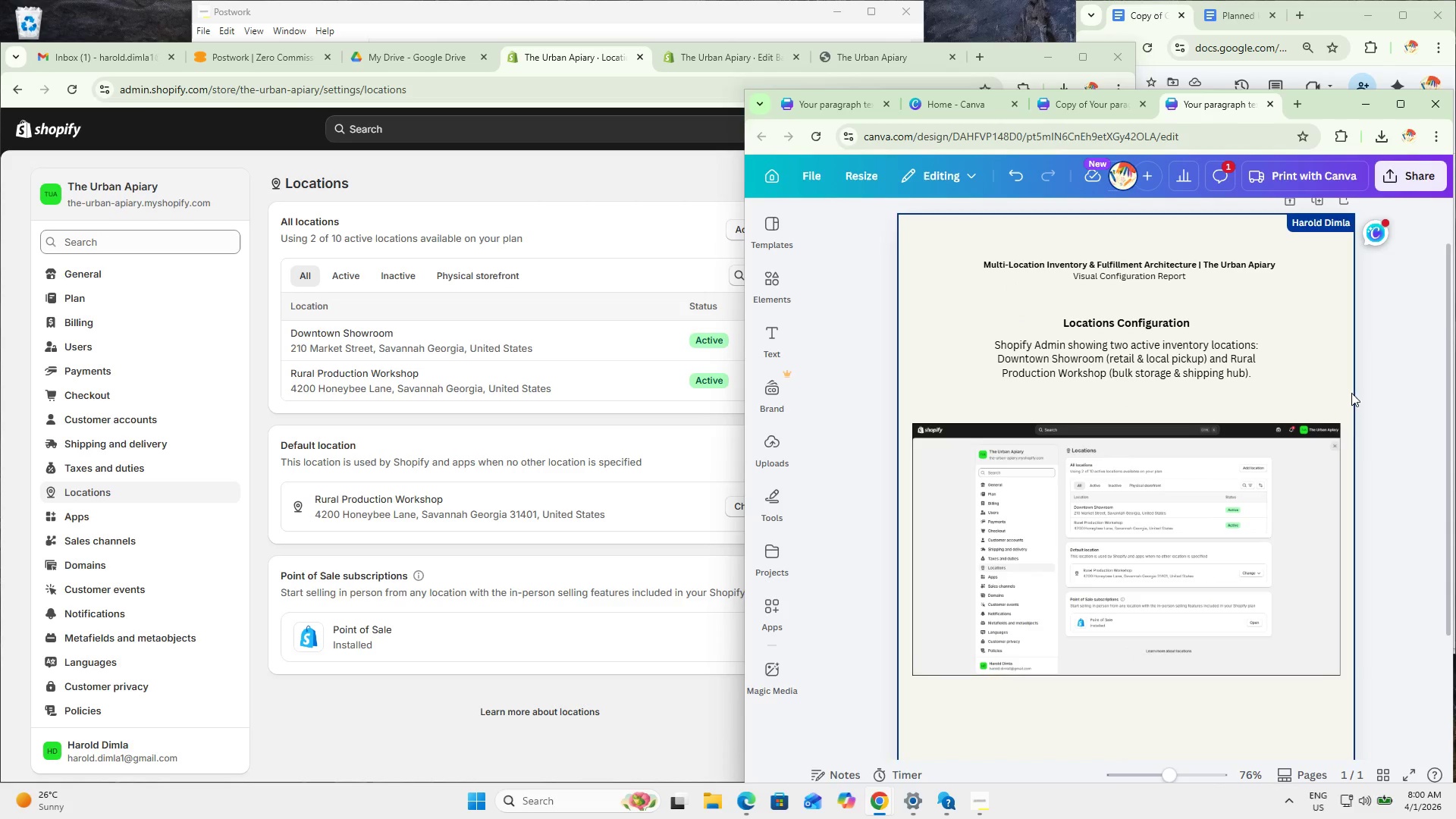 
hold_key(key=ControlLeft, duration=0.66)
 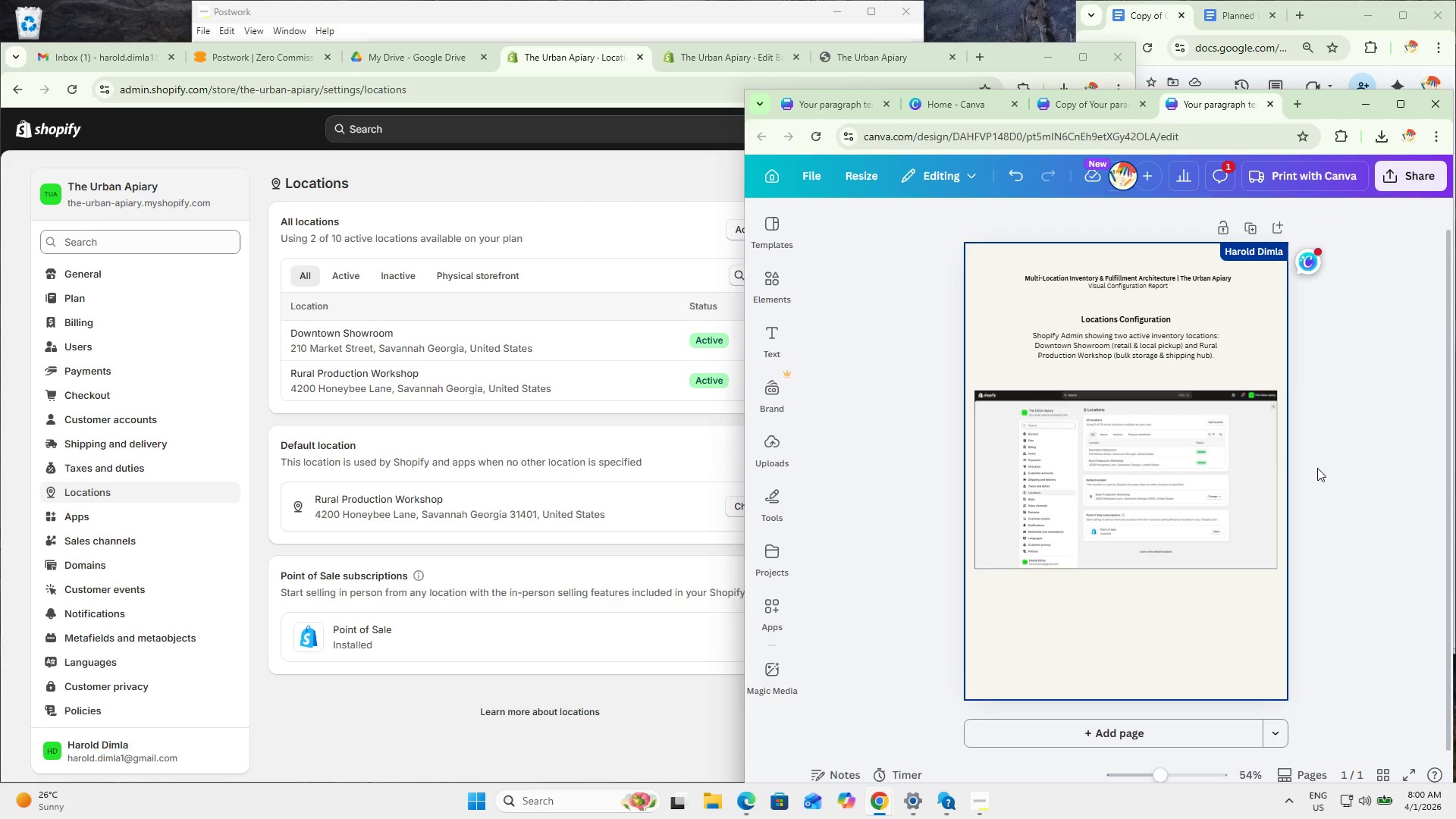 
hold_key(key=ControlLeft, duration=1.64)
 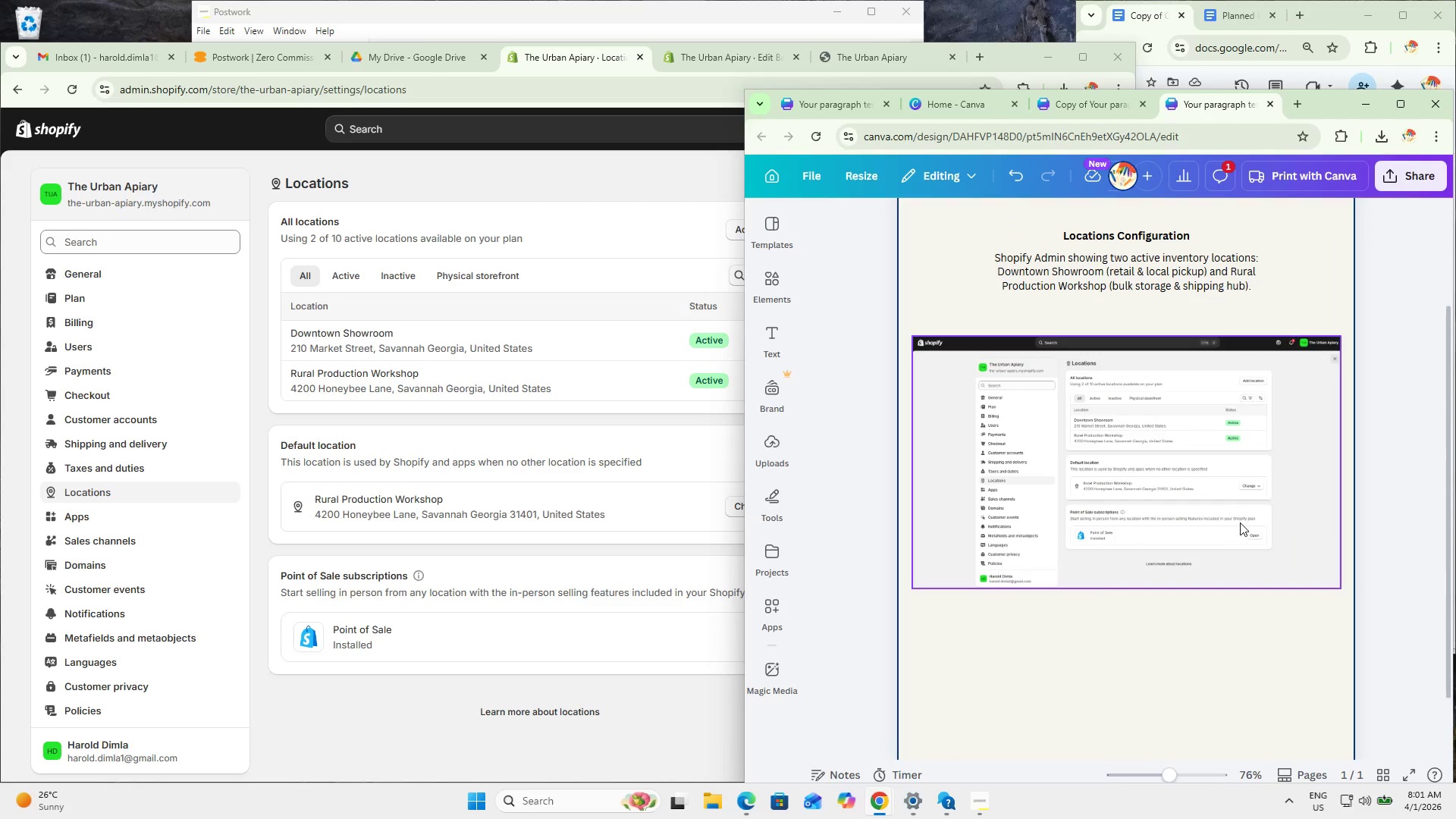 
scroll: coordinate [1317, 468], scroll_direction: down, amount: 4.0
 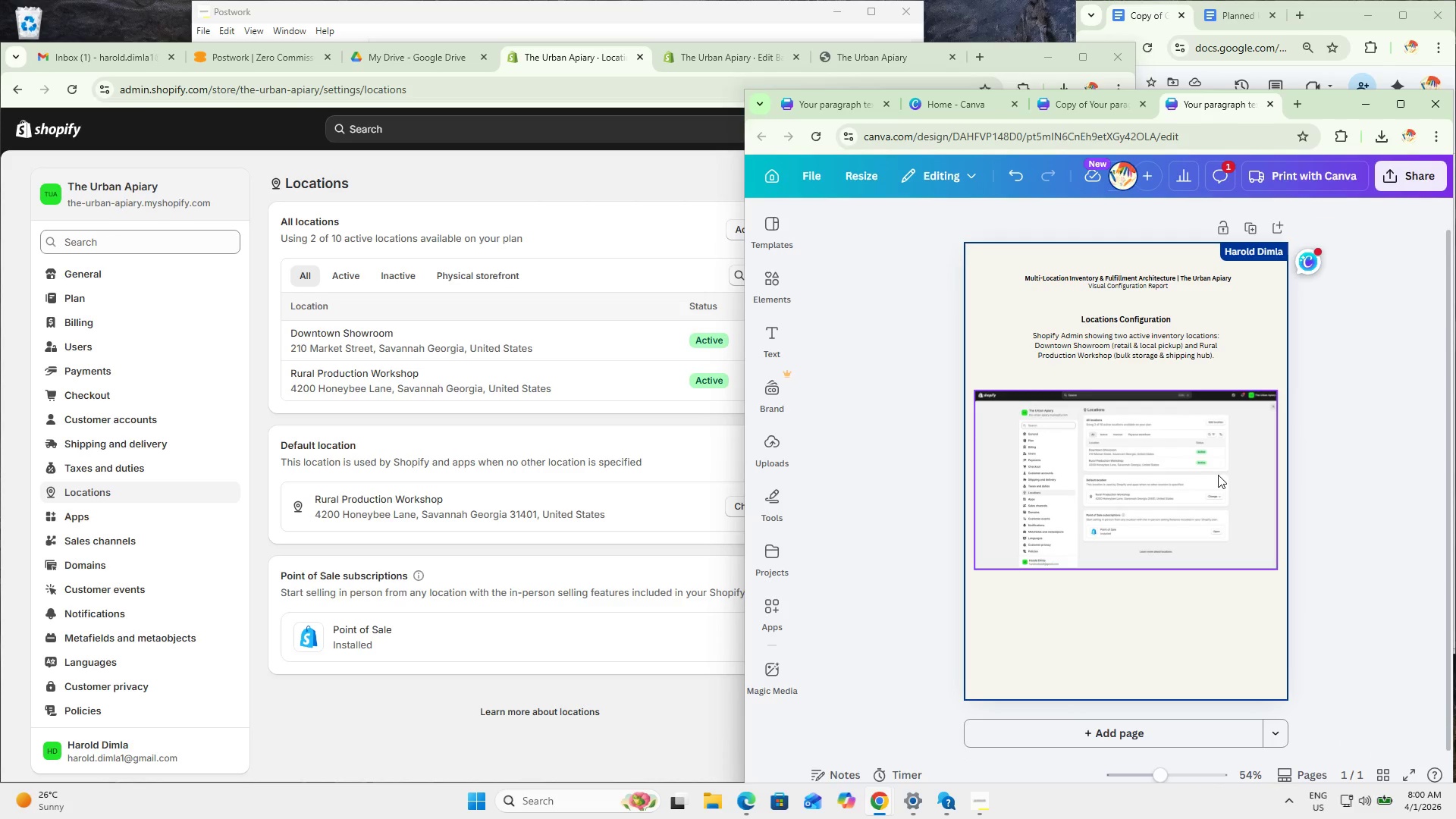 
hold_key(key=ControlLeft, duration=0.58)
scroll: coordinate [1240, 522], scroll_direction: up, amount: 2.0
 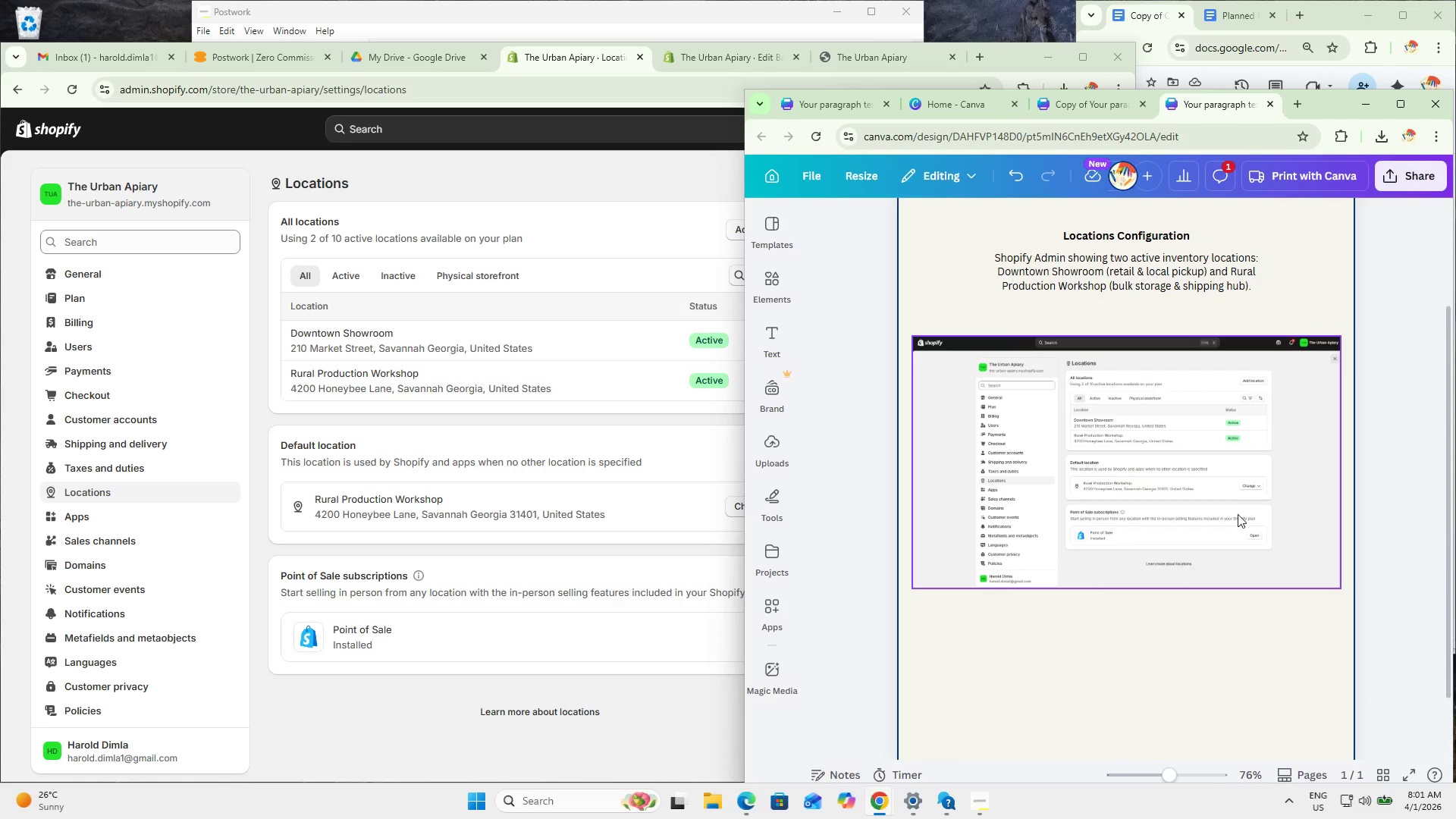 
scroll: coordinate [1232, 487], scroll_direction: none, amount: 0.0
 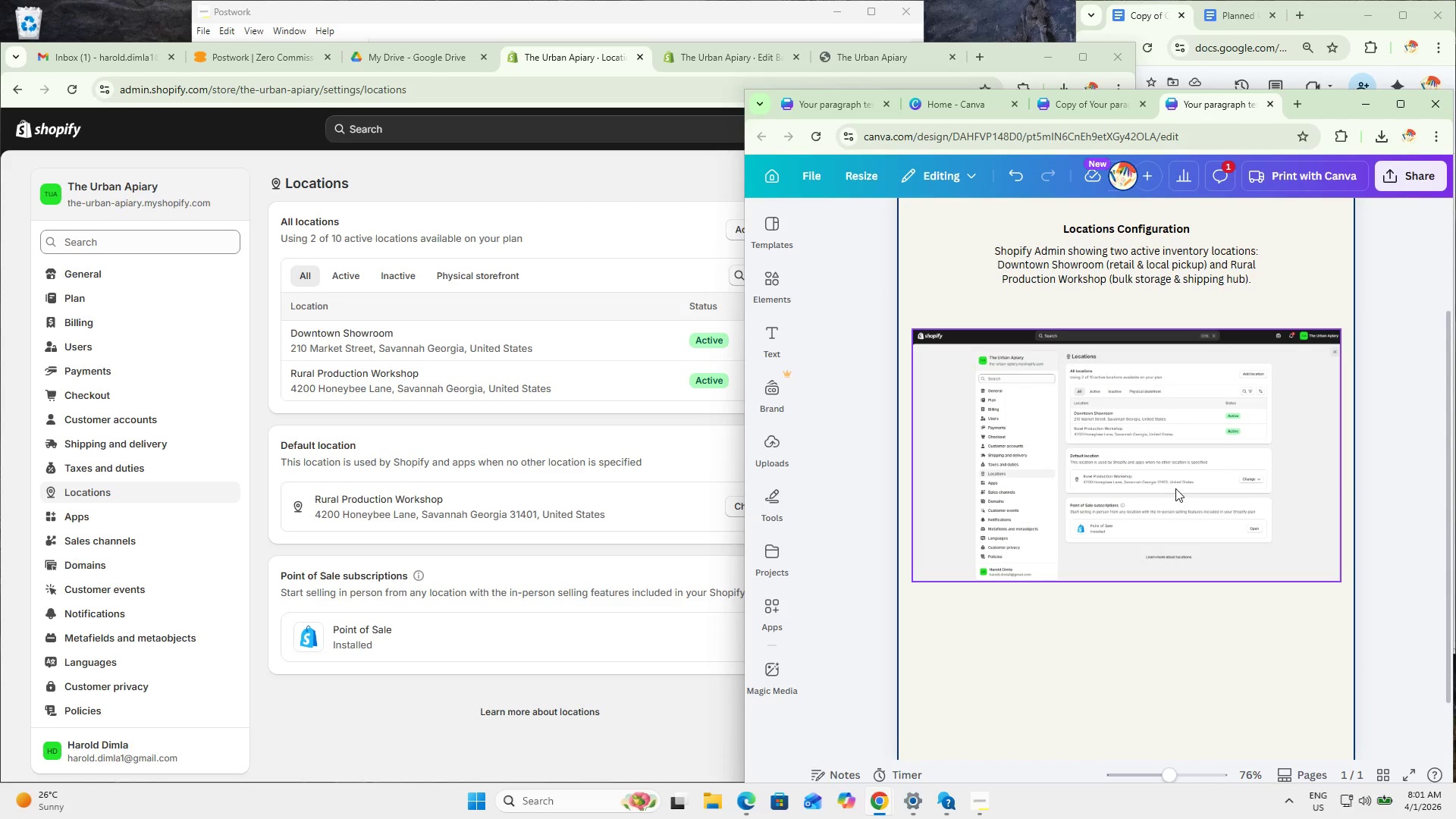 
left_click([1163, 450])
 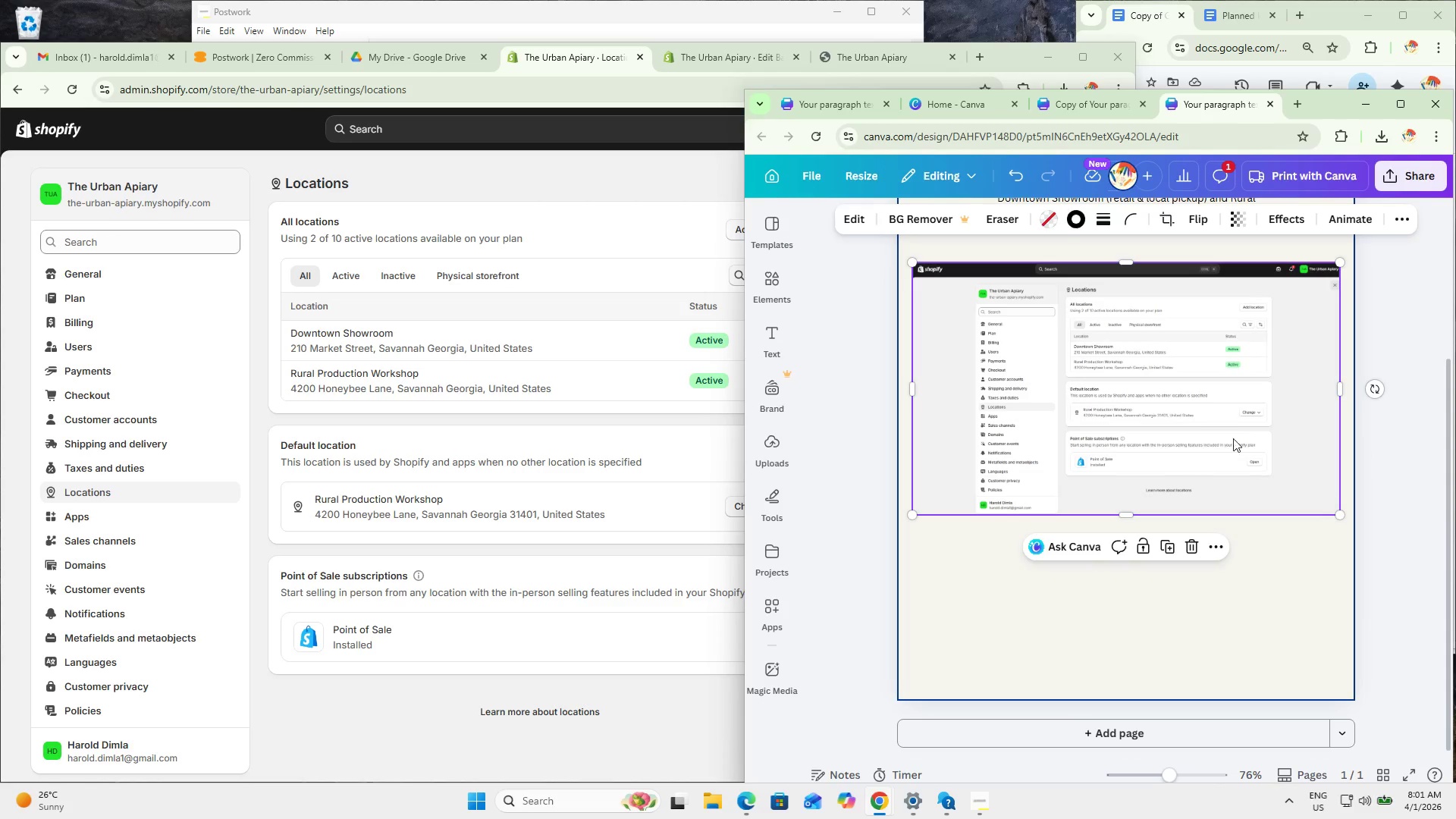 
scroll: coordinate [1166, 475], scroll_direction: down, amount: 1.0
 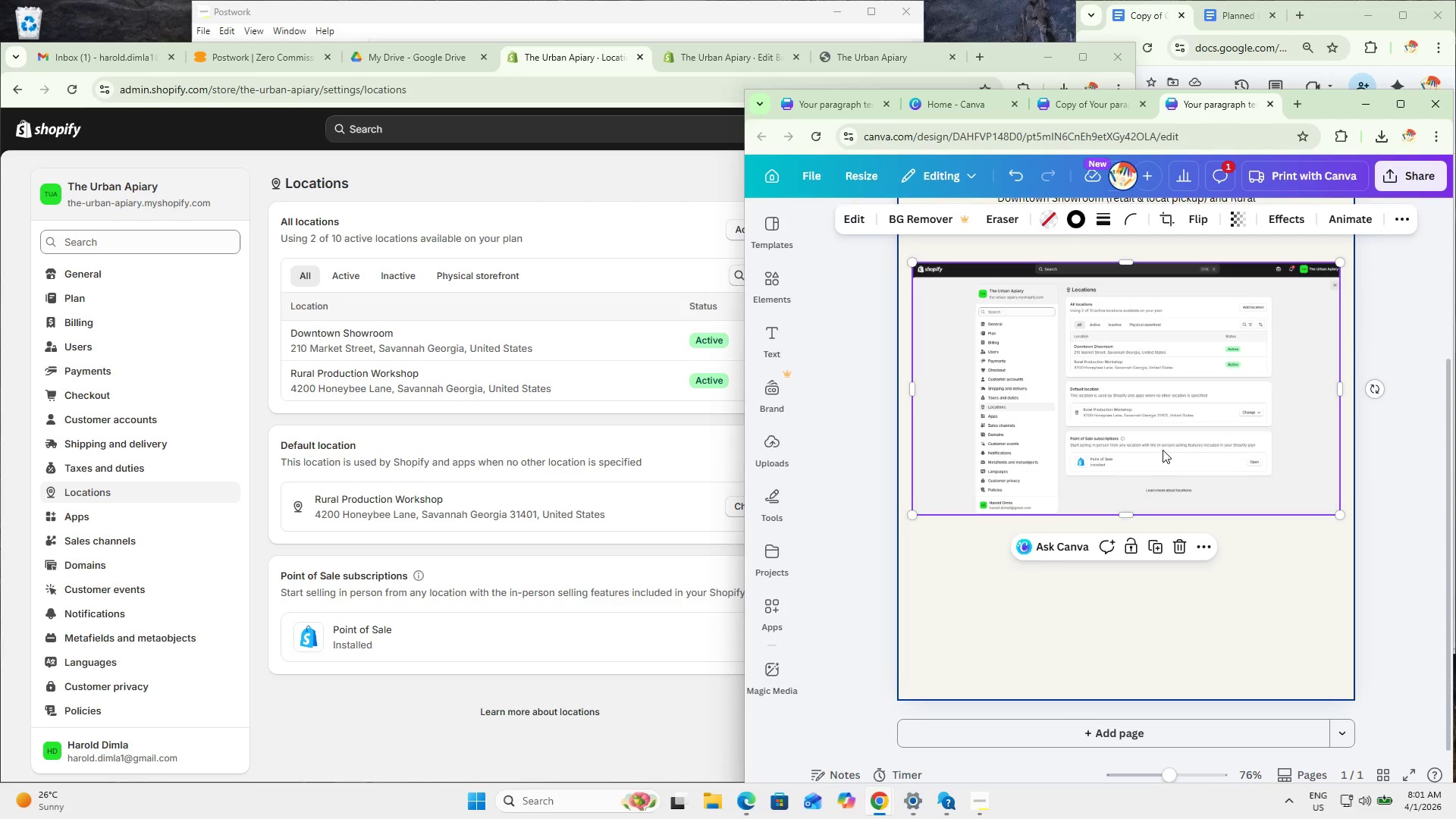 
key(Shift+ArrowDown)
 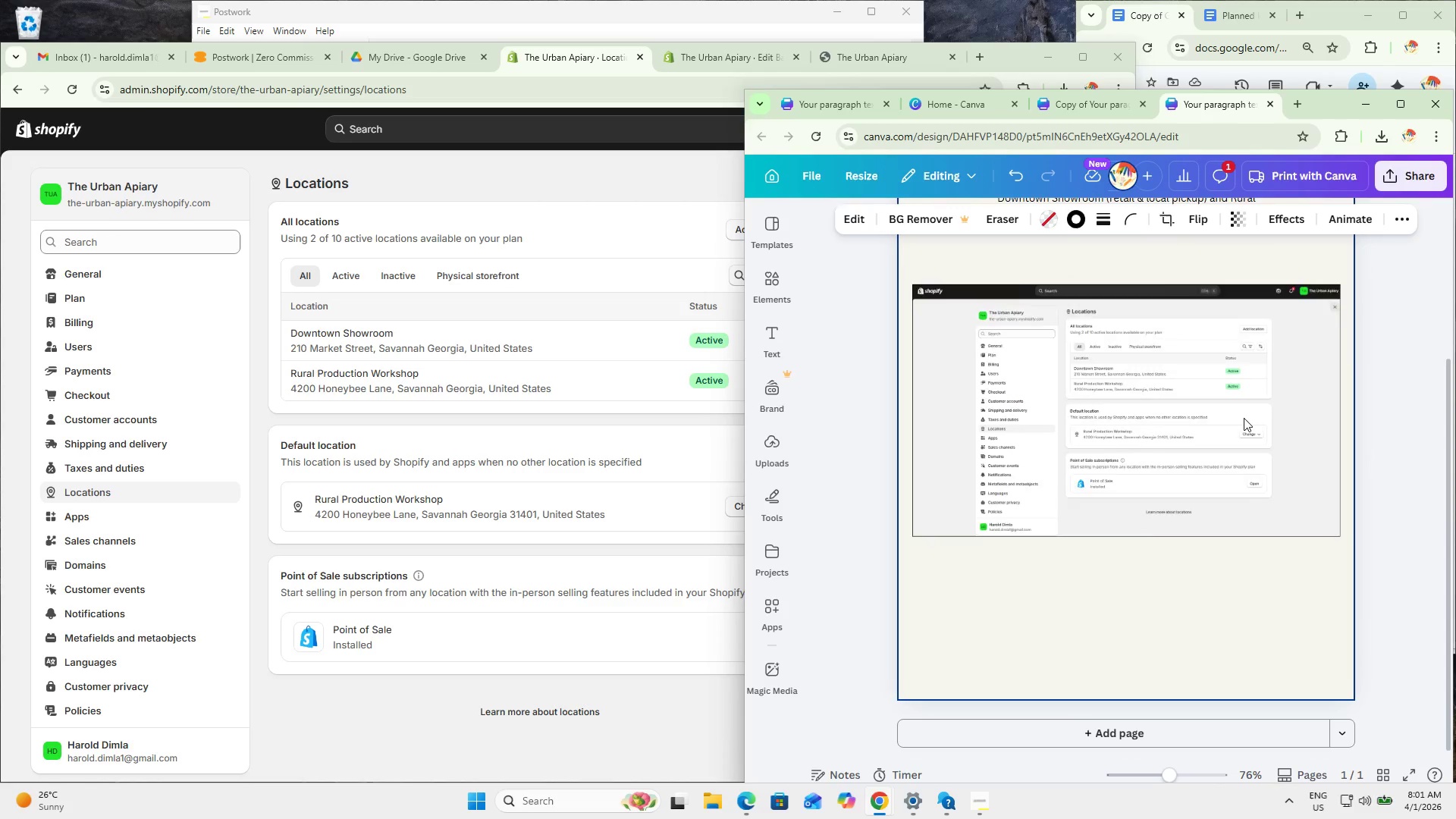 
key(Shift+ArrowDown)
 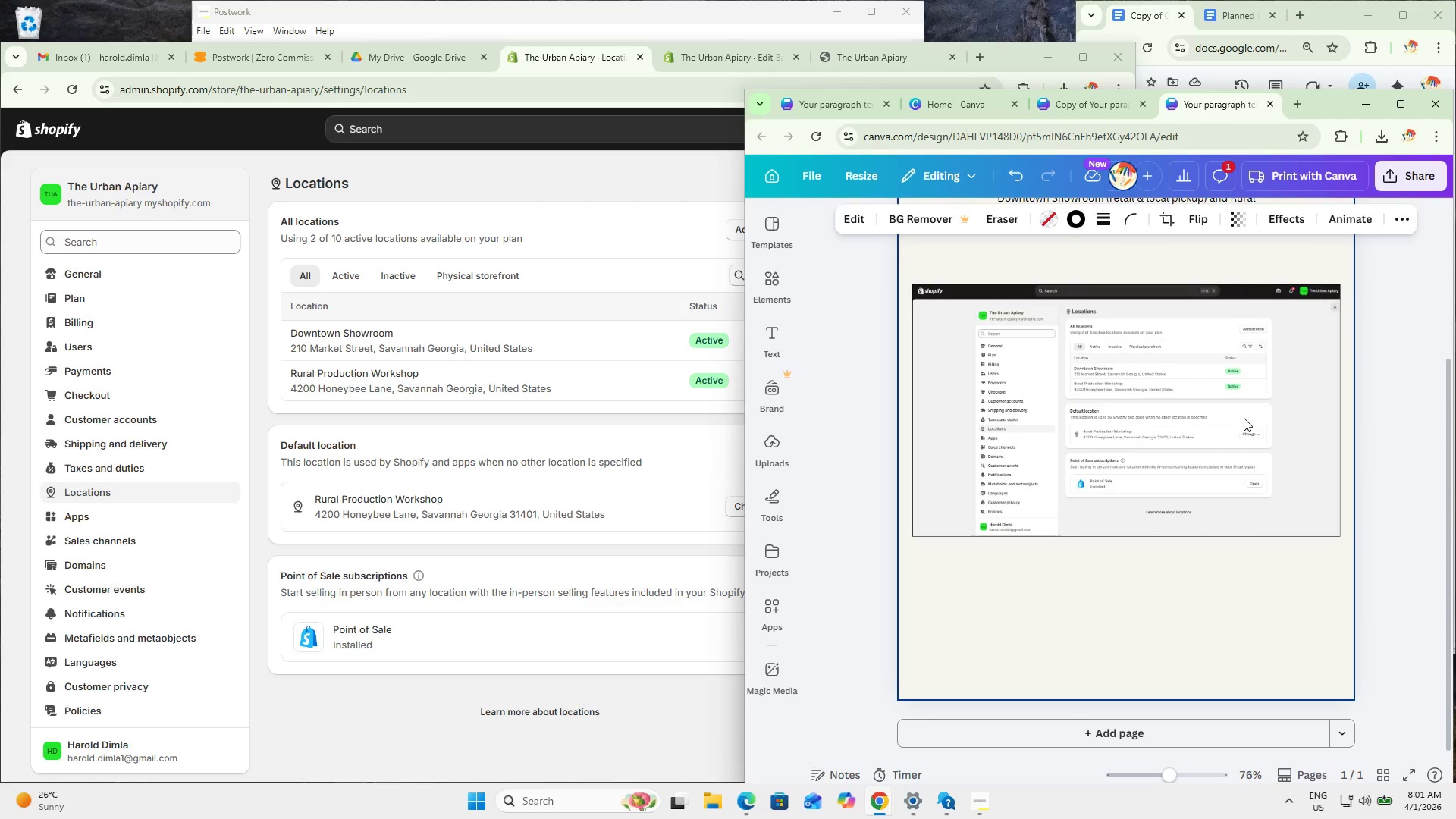 
key(Shift+ArrowUp)
 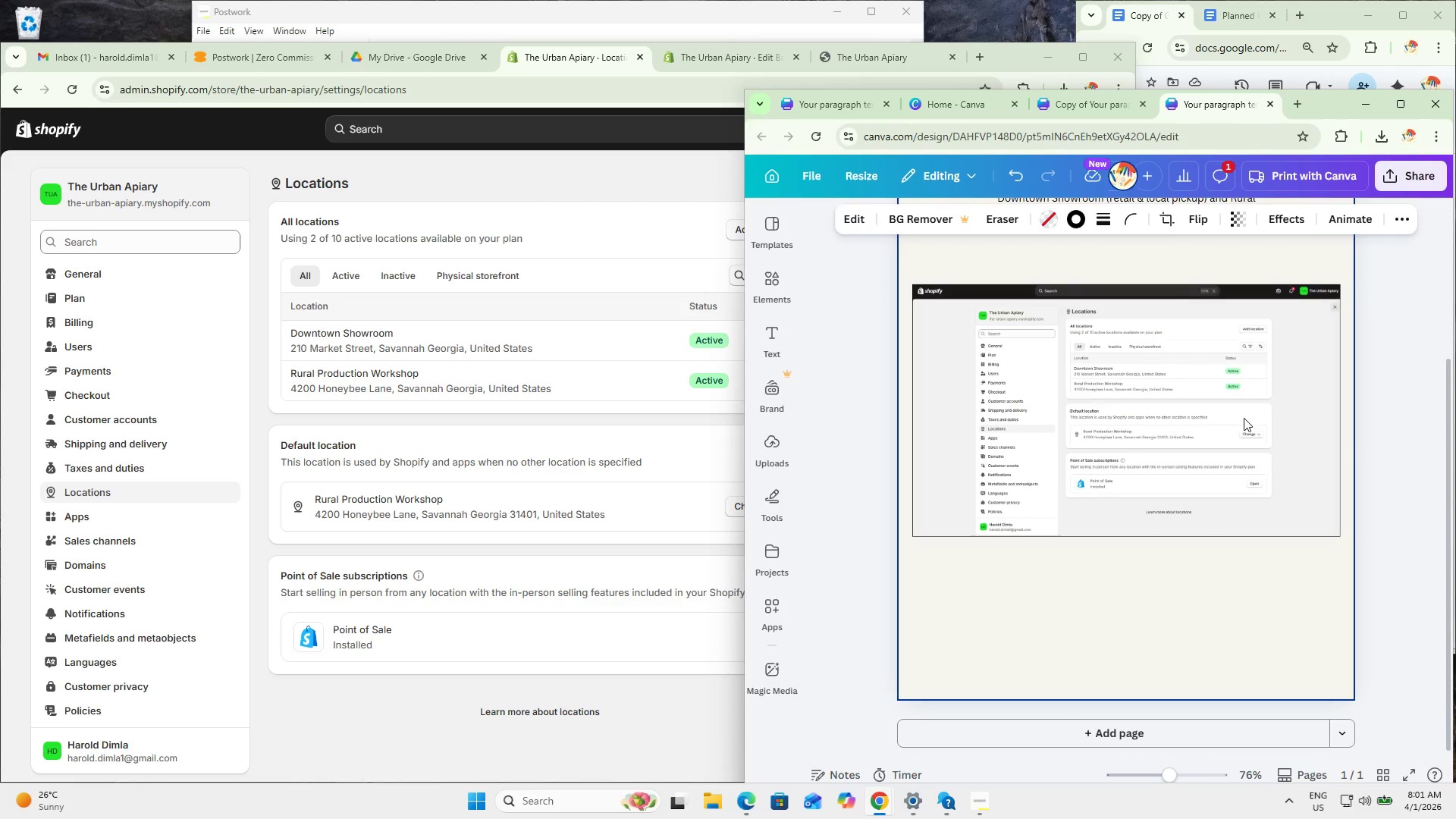 
scroll: coordinate [1222, 430], scroll_direction: up, amount: 3.0
 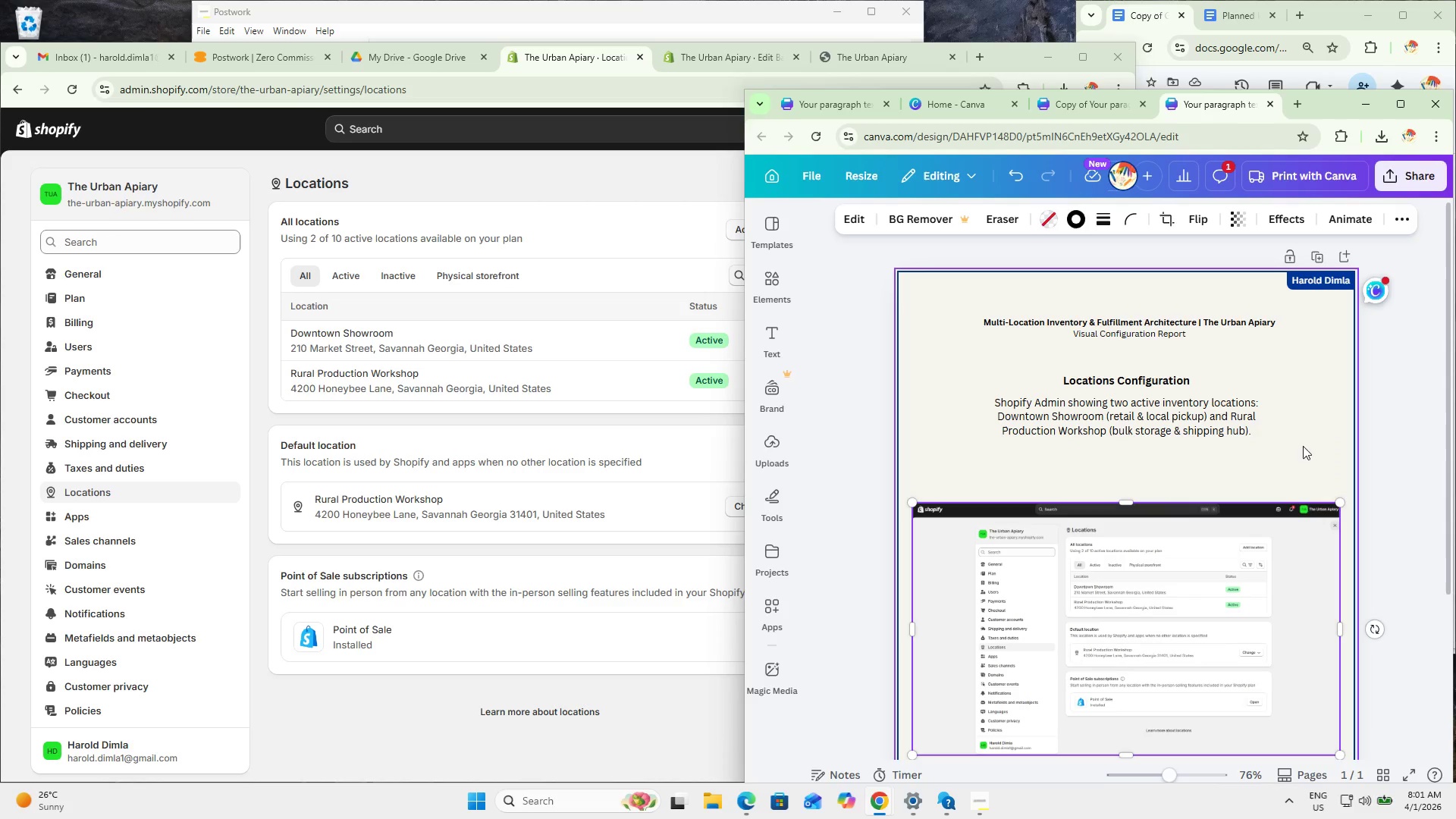 
key(Shift+ArrowUp)
 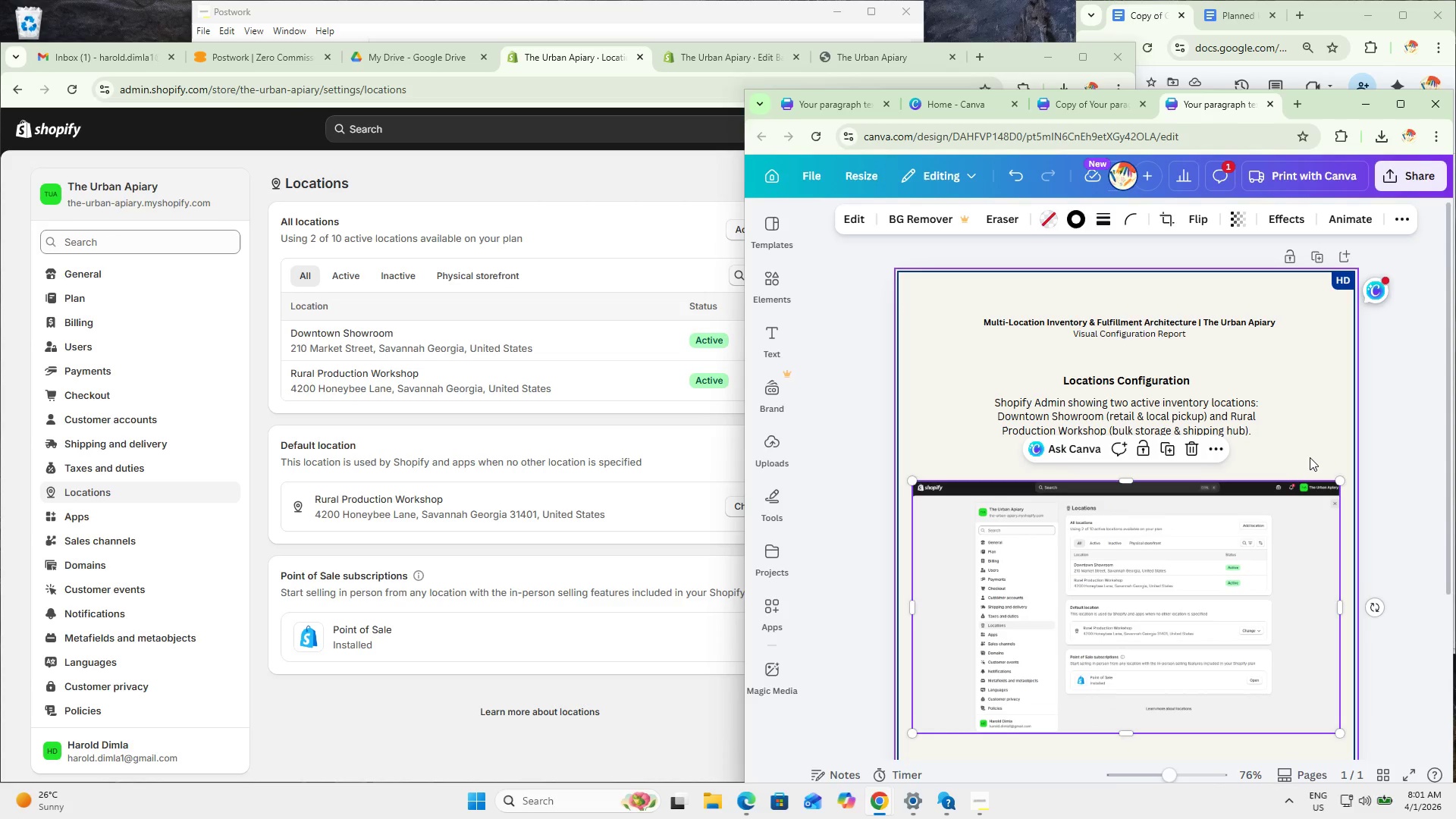 
left_click([1414, 504])
 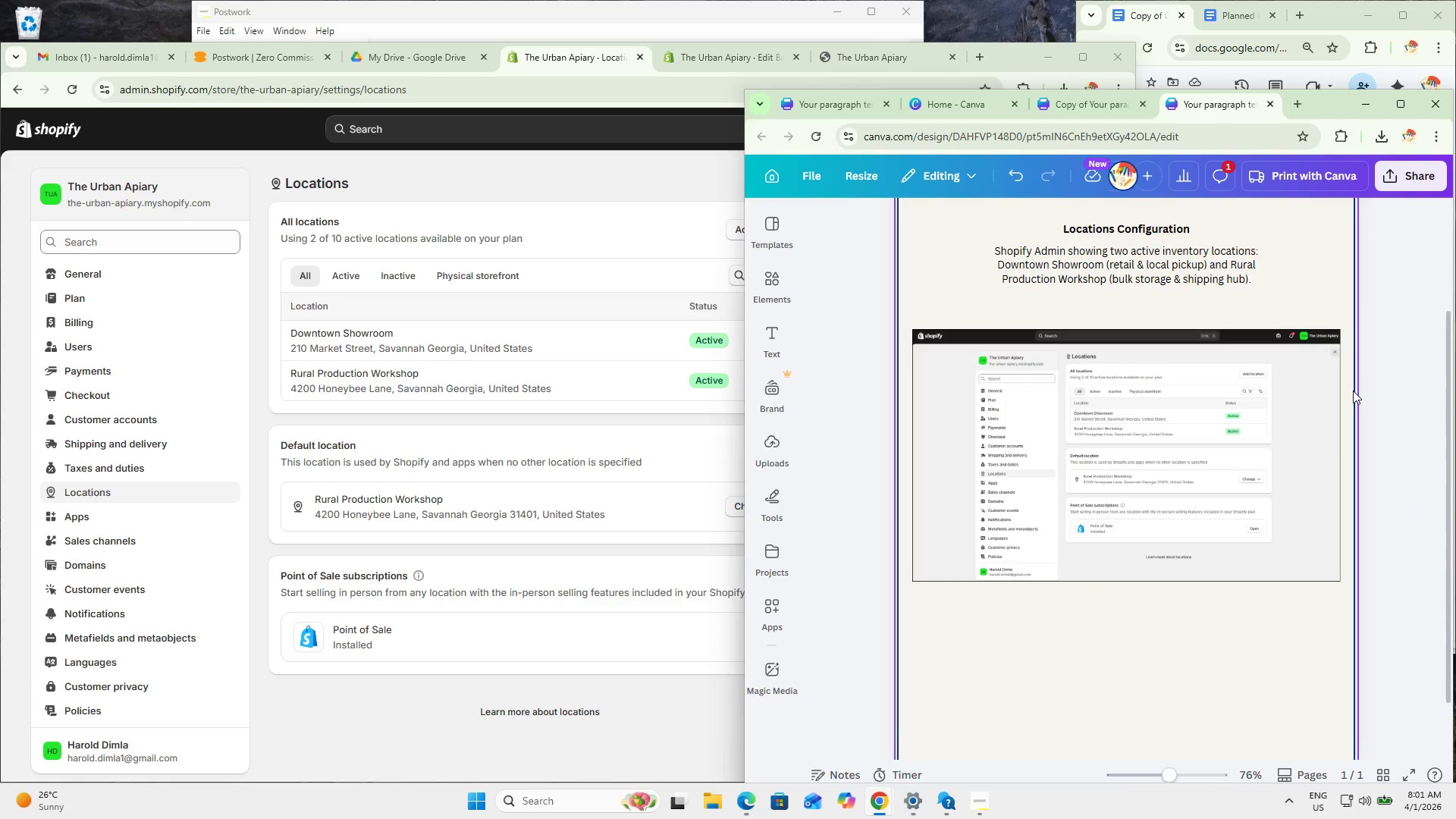 
scroll: coordinate [1357, 435], scroll_direction: down, amount: 2.0
 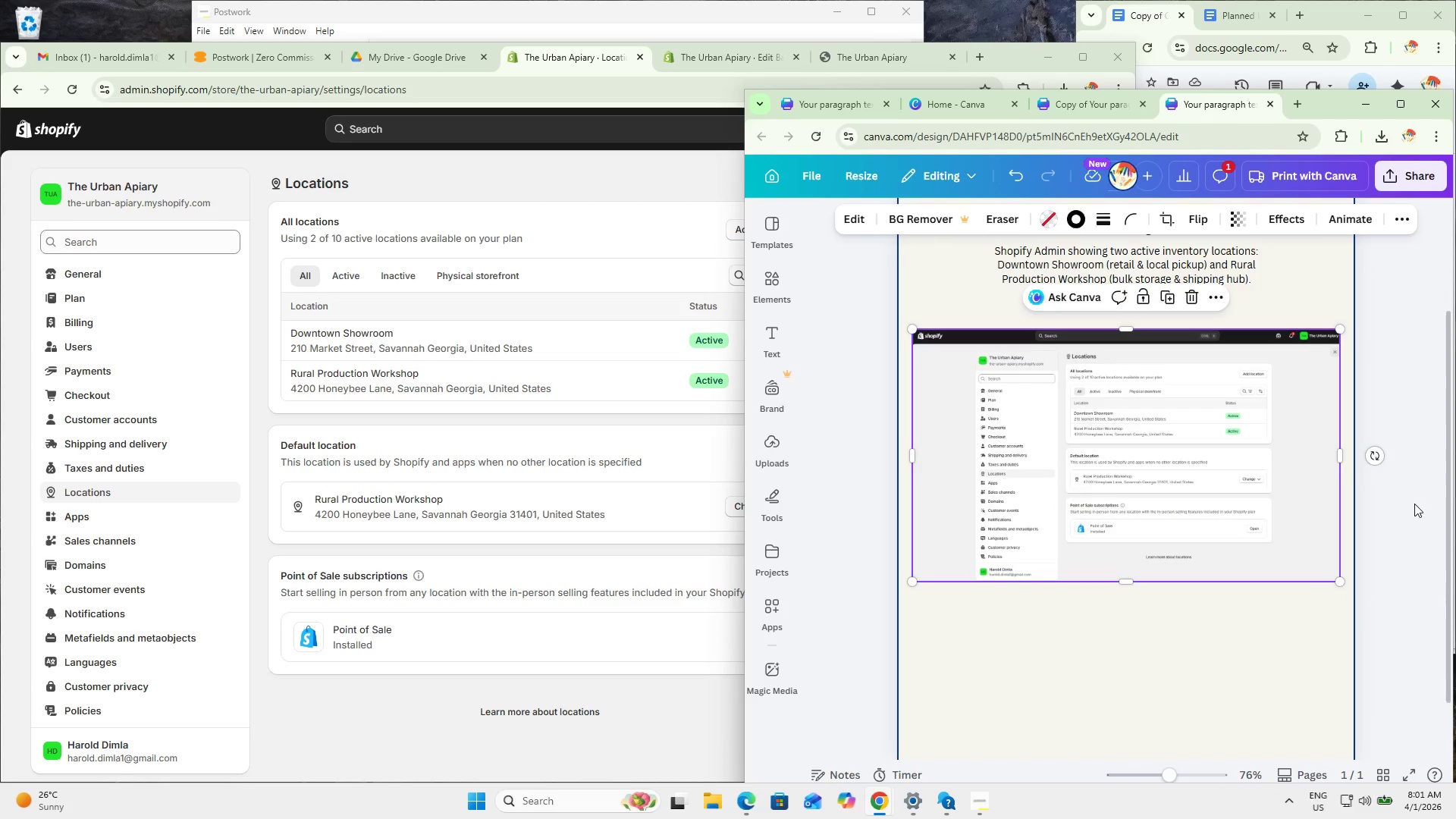 
hold_key(key=ControlLeft, duration=0.47)
scroll: coordinate [1335, 394], scroll_direction: up, amount: 3.0
 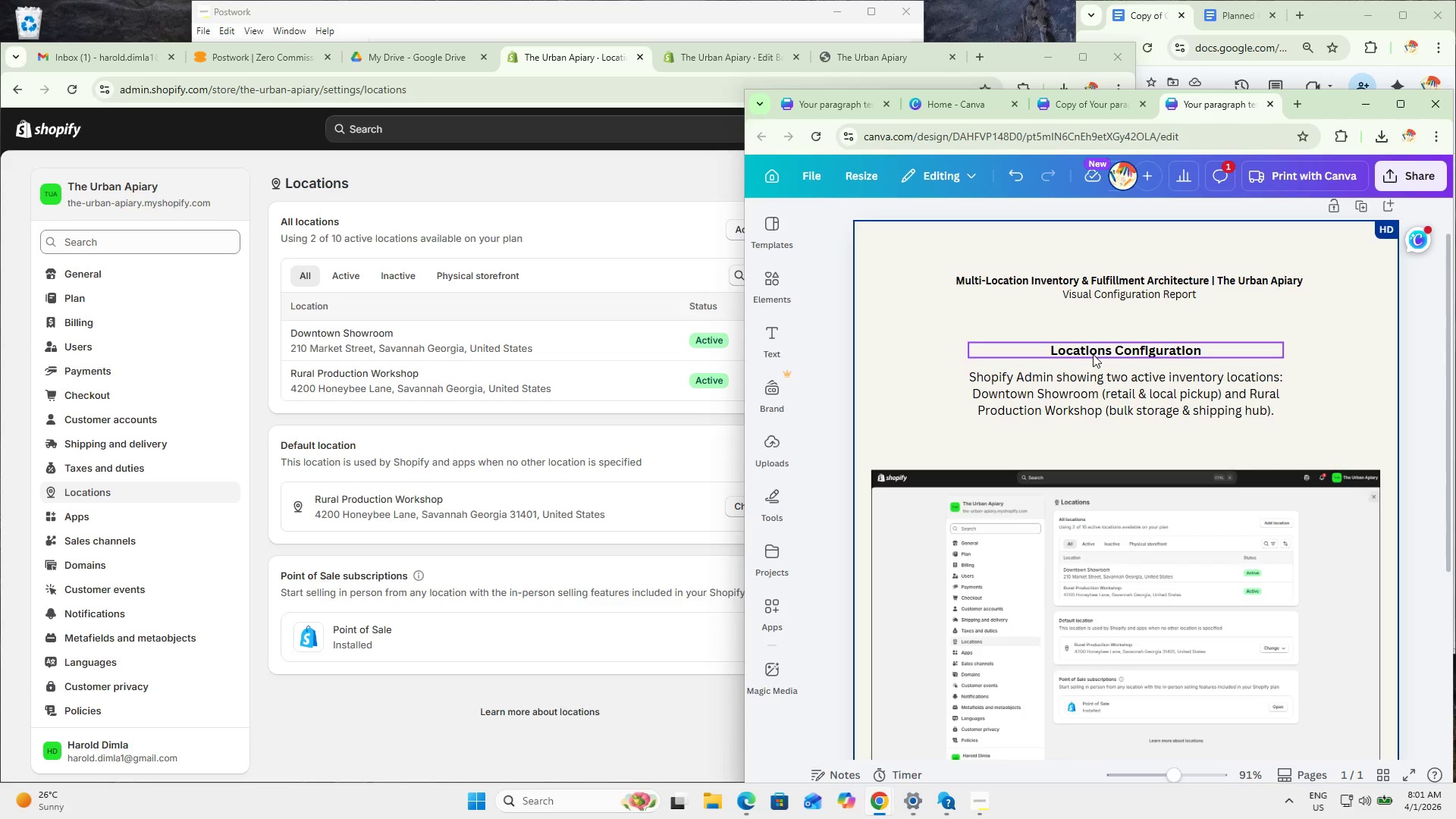 
left_click([1093, 354])
 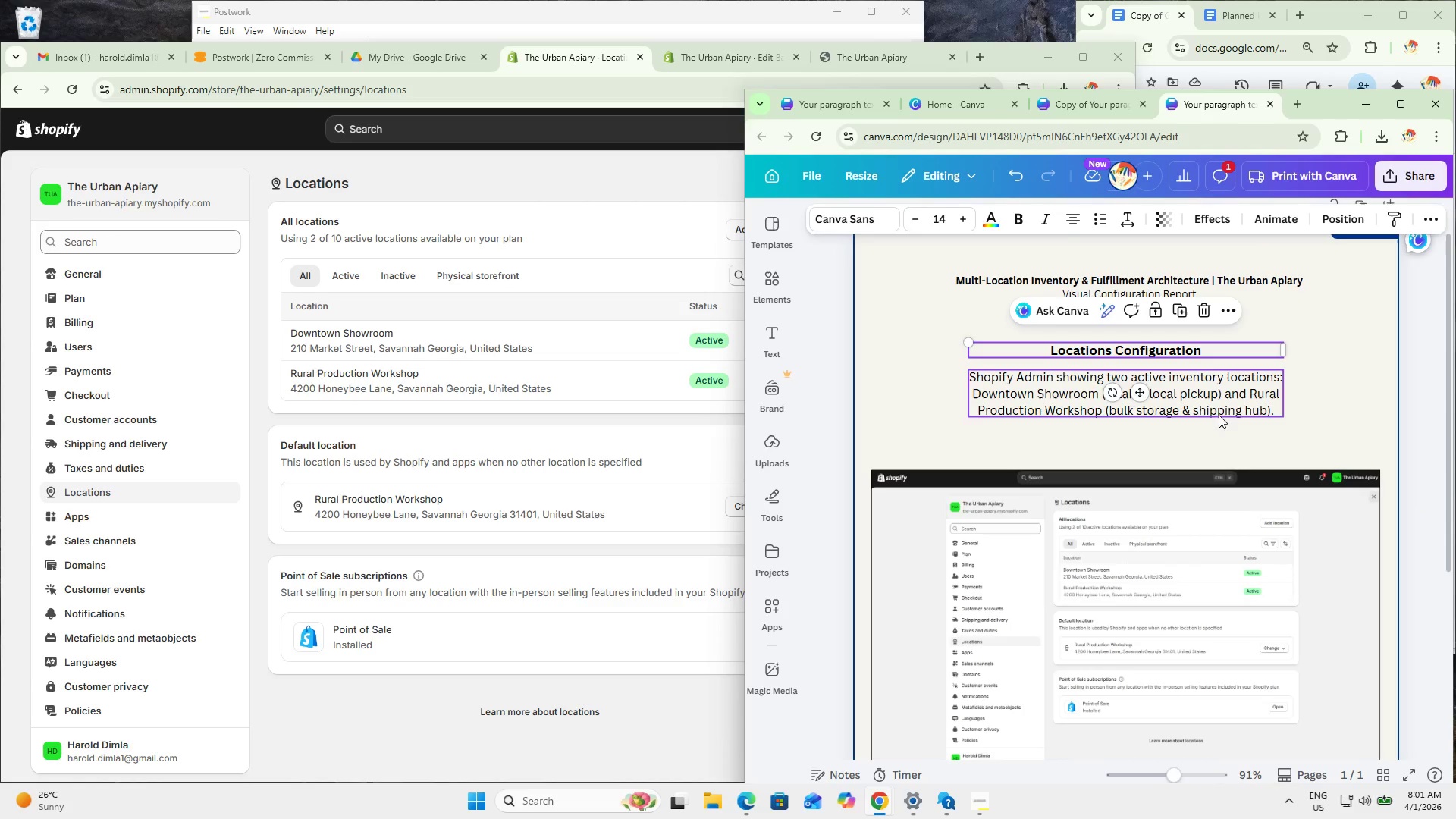 
left_click([1239, 406])
 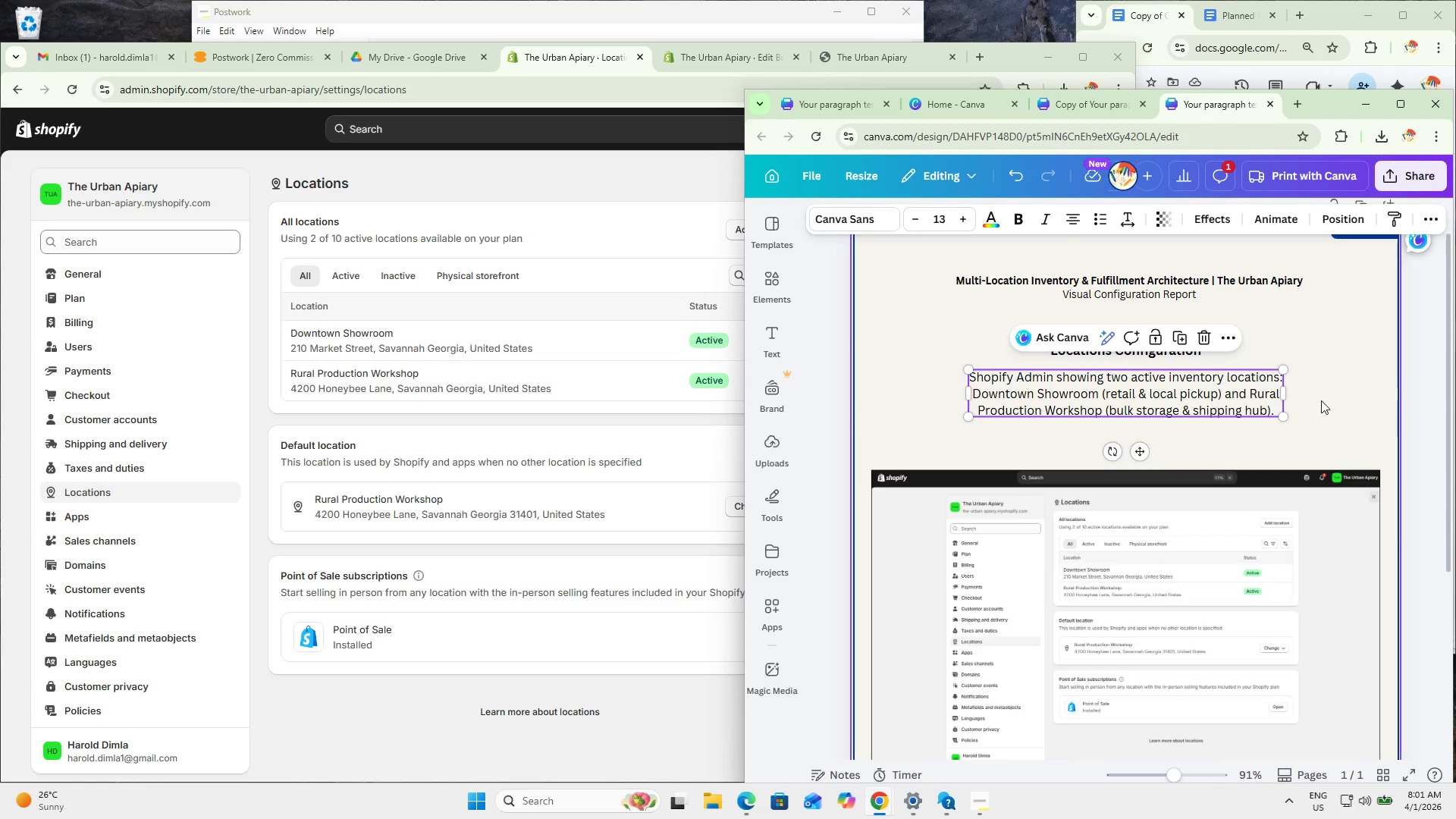 
left_click([1357, 380])
 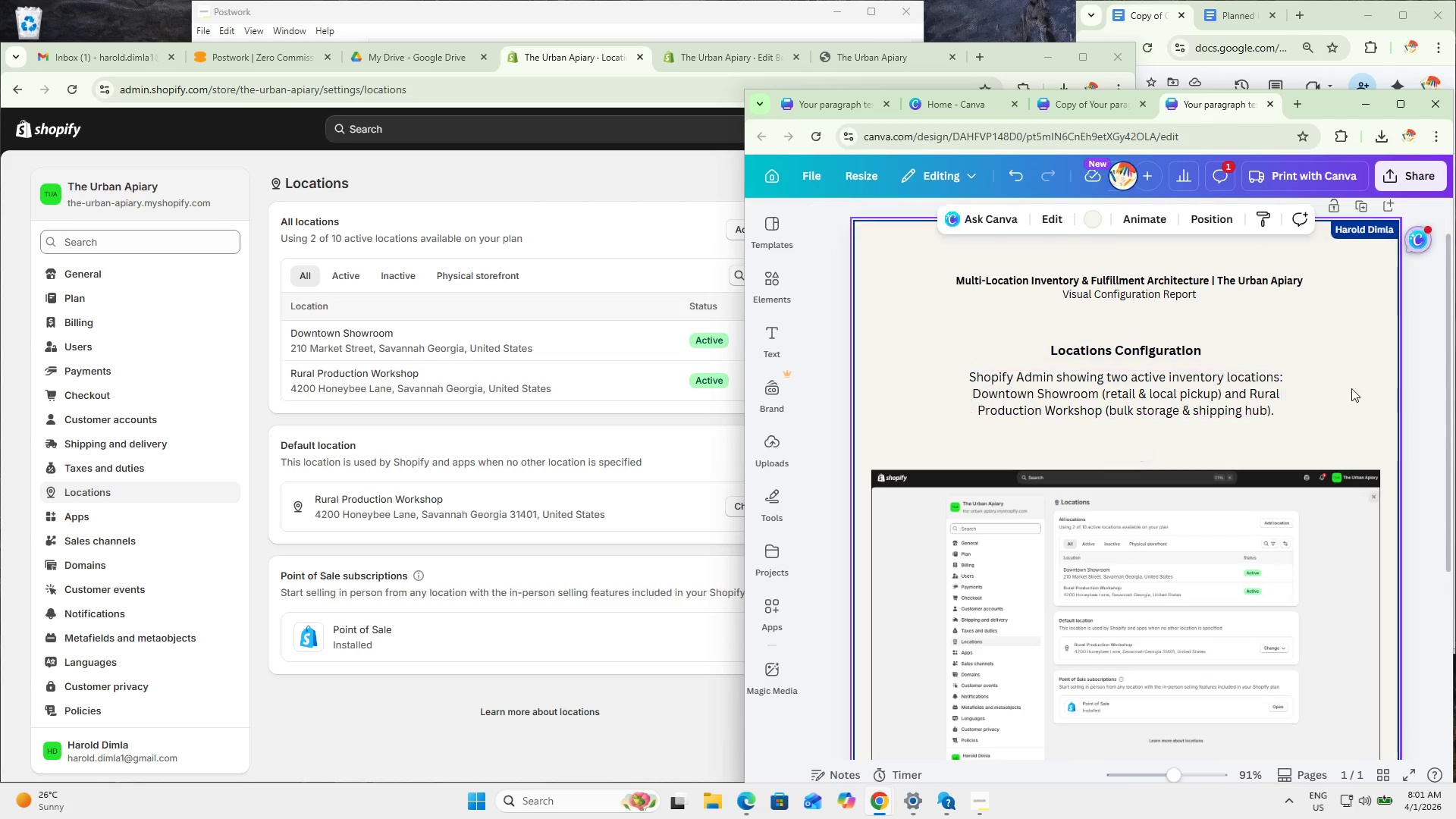 
hold_key(key=ControlLeft, duration=1.5)
scroll: coordinate [1350, 425], scroll_direction: down, amount: 3.0